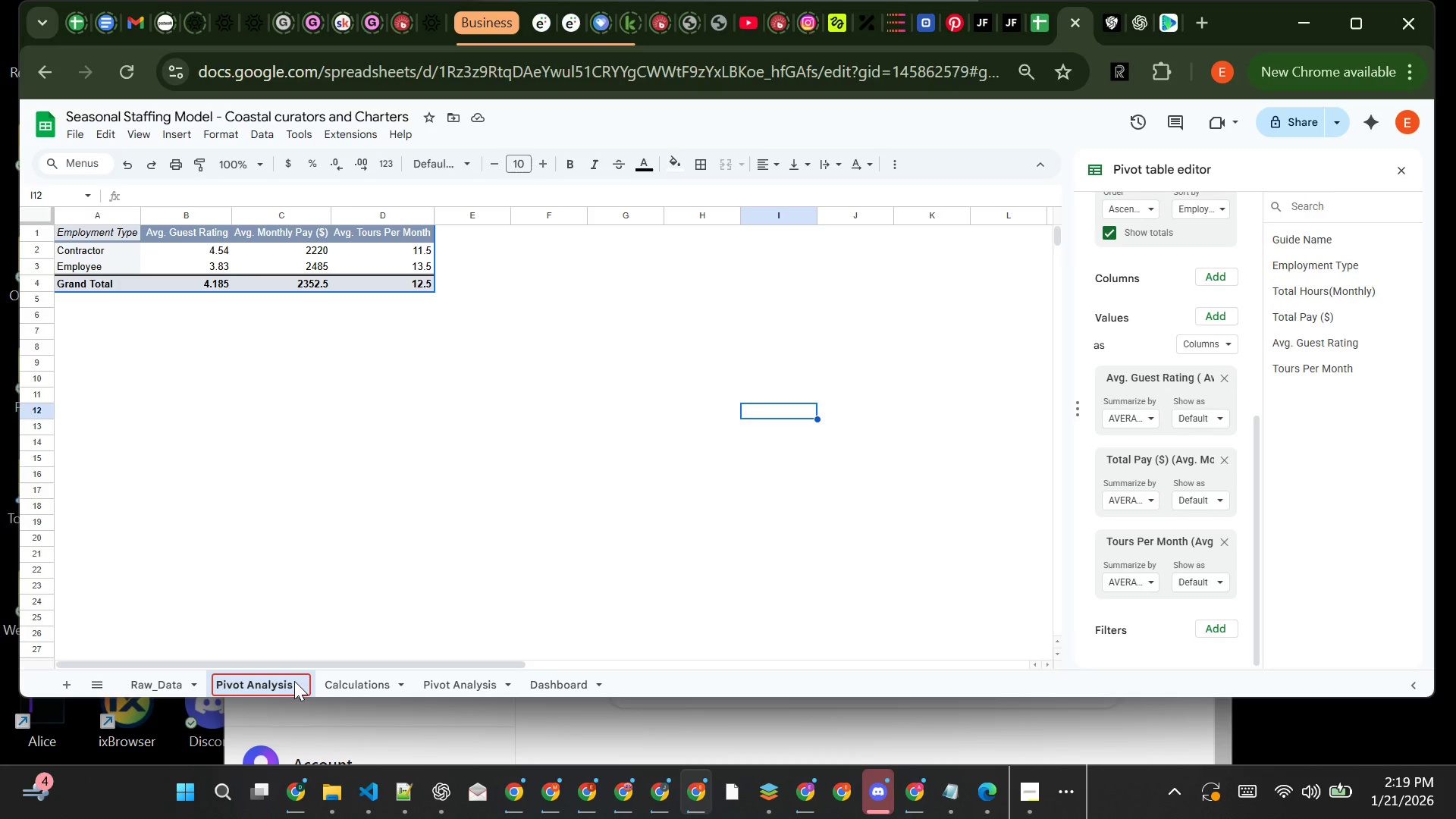 
key(Backspace)
 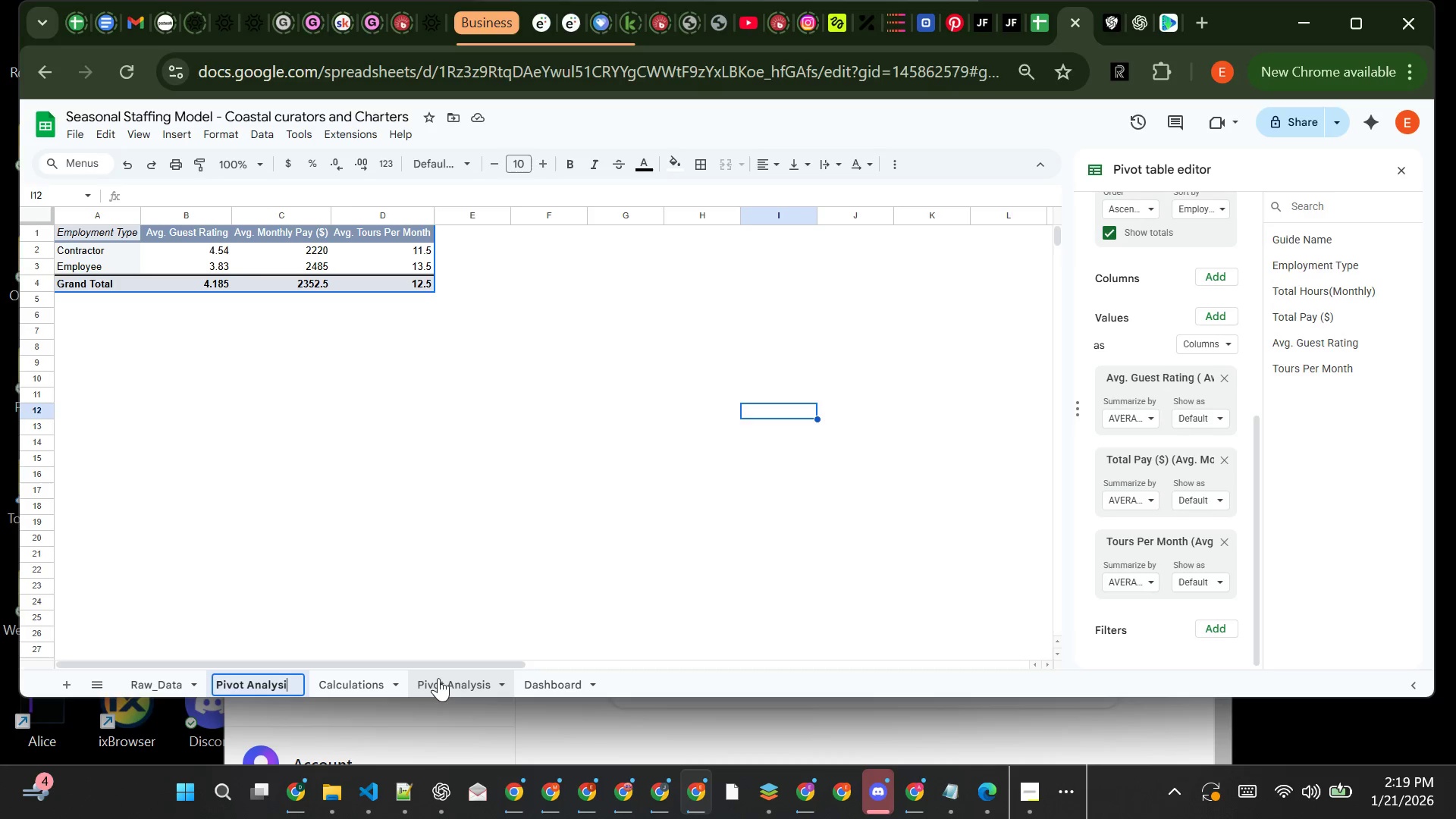 
right_click([438, 678])
 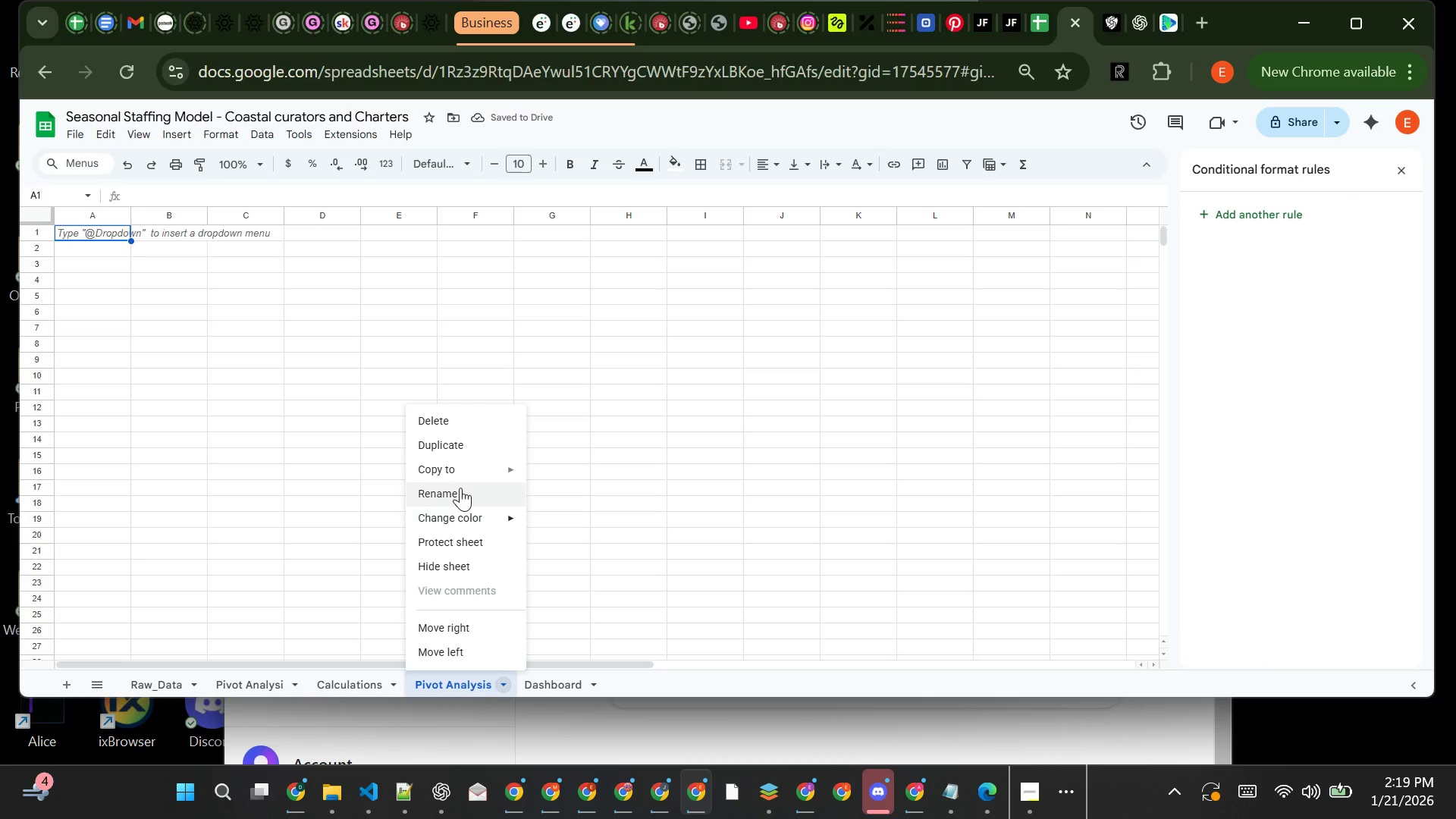 
left_click([474, 415])
 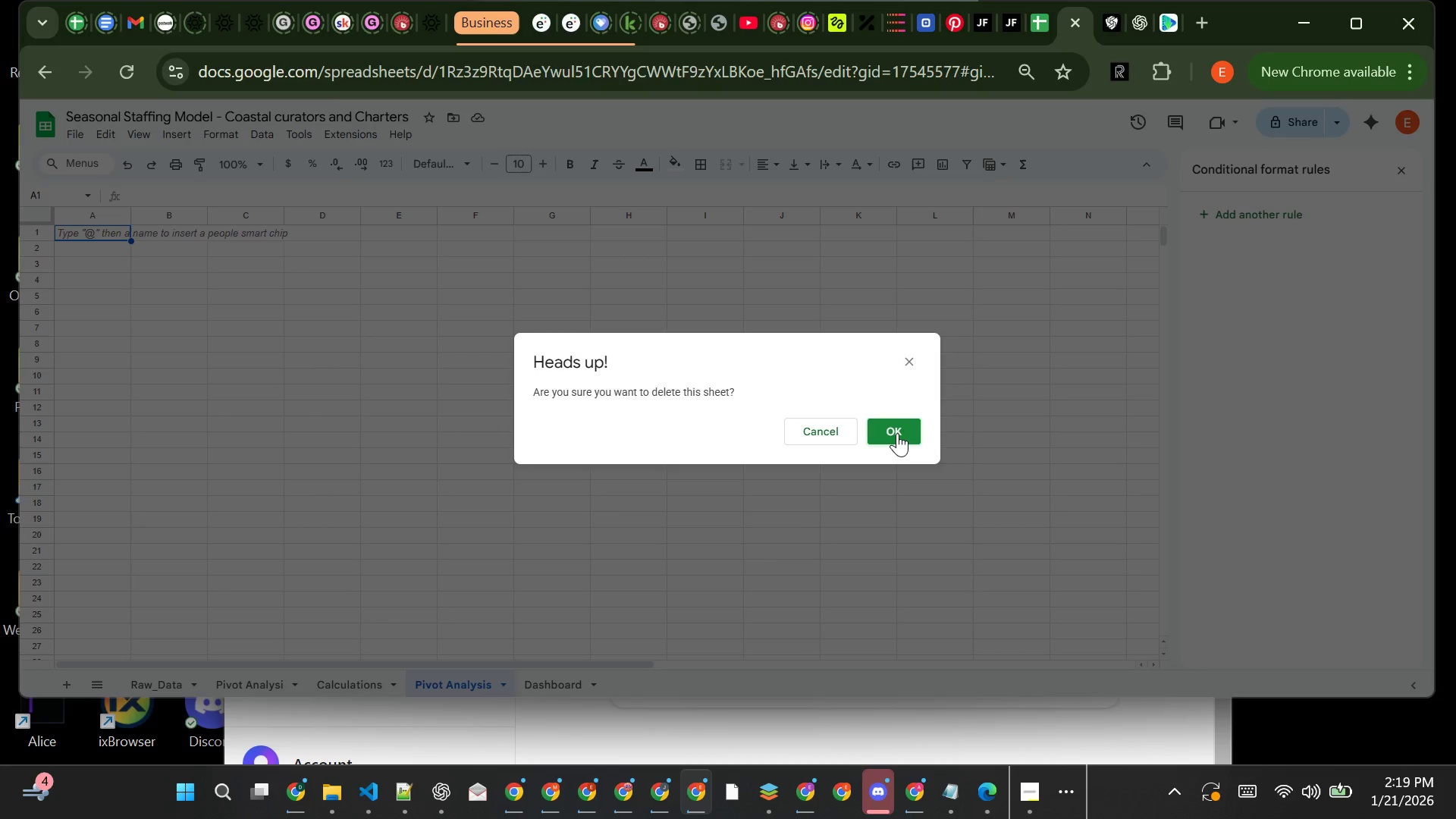 
left_click([898, 428])
 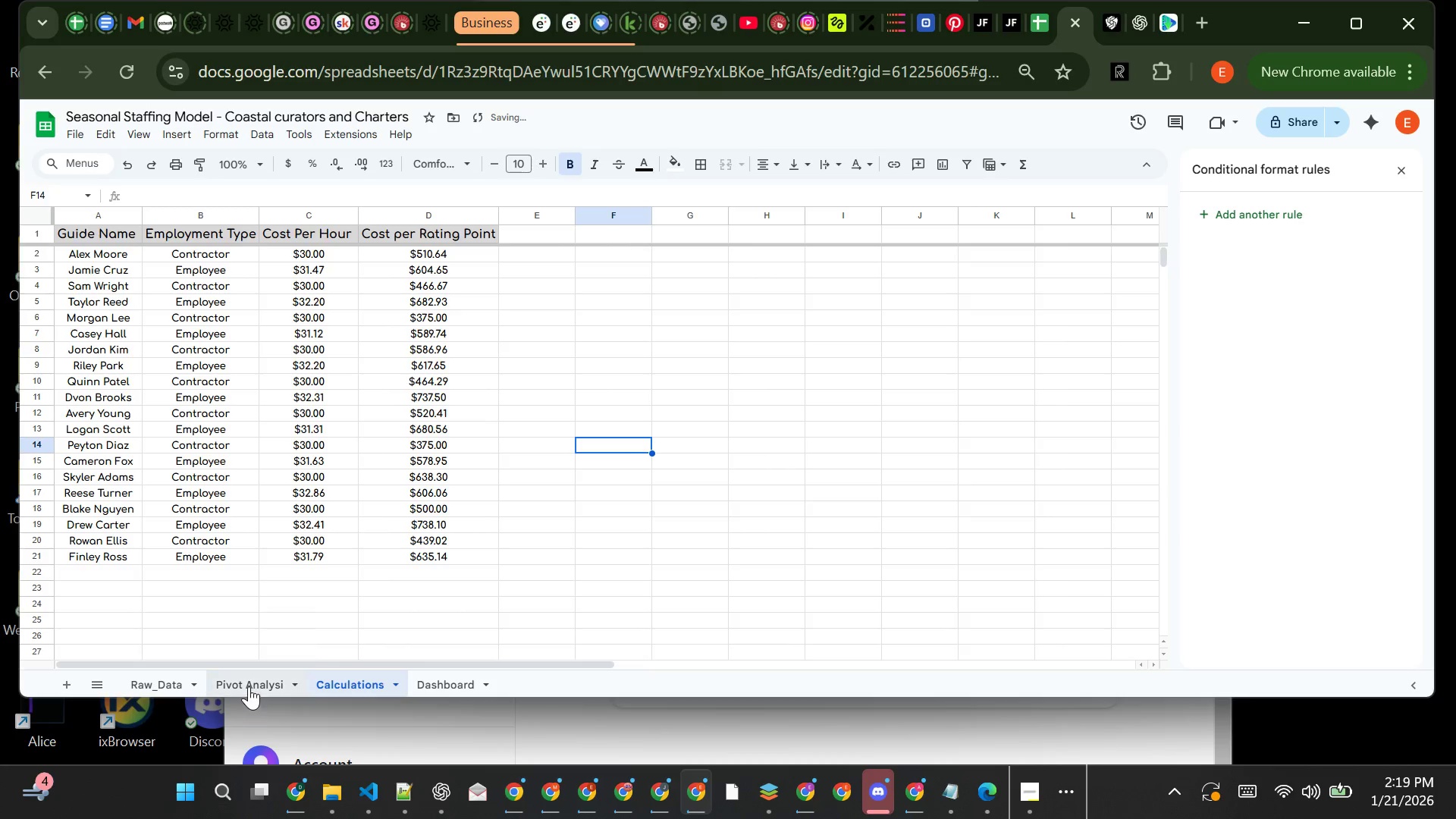 
double_click([255, 684])
 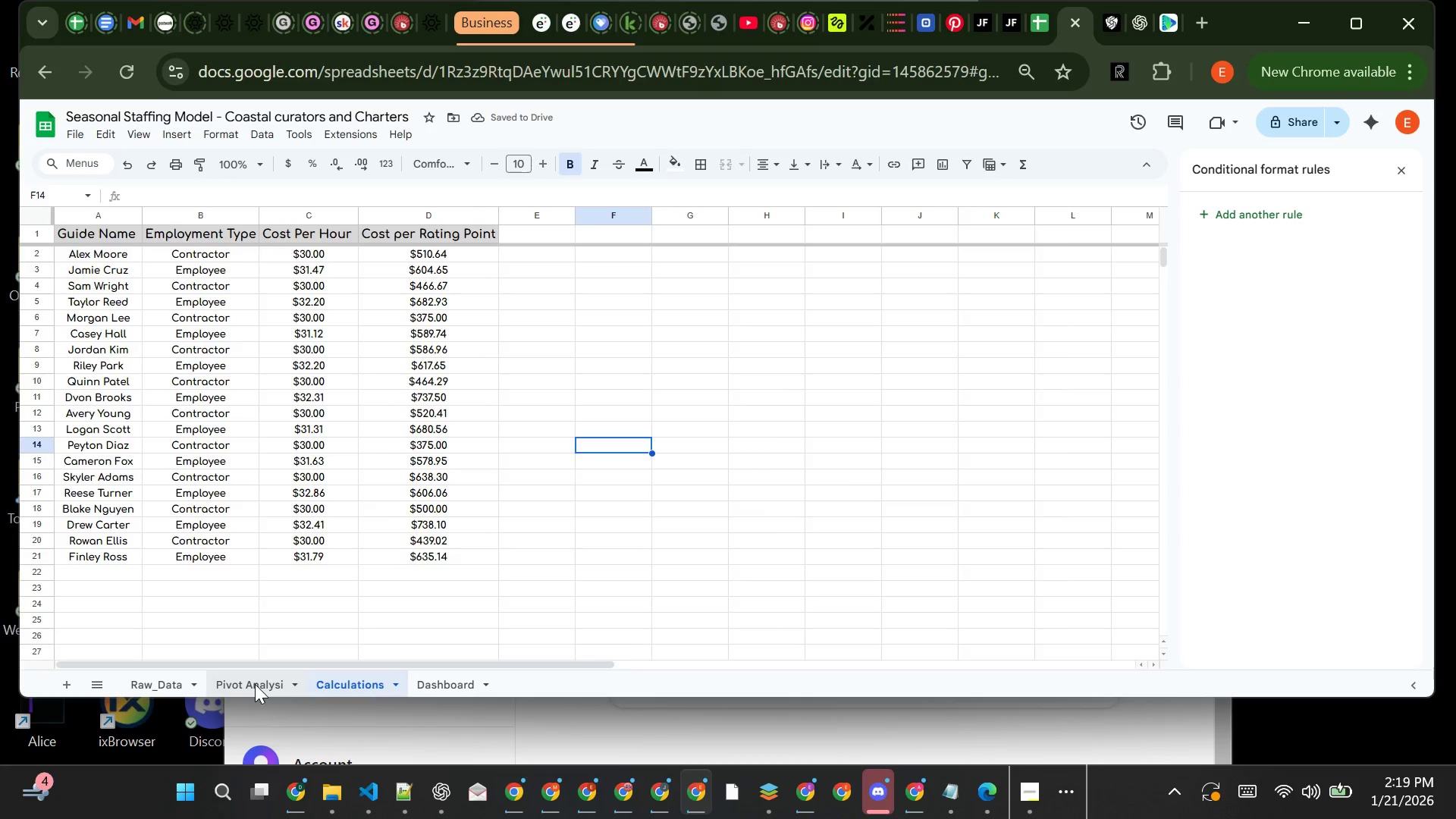 
triple_click([255, 684])
 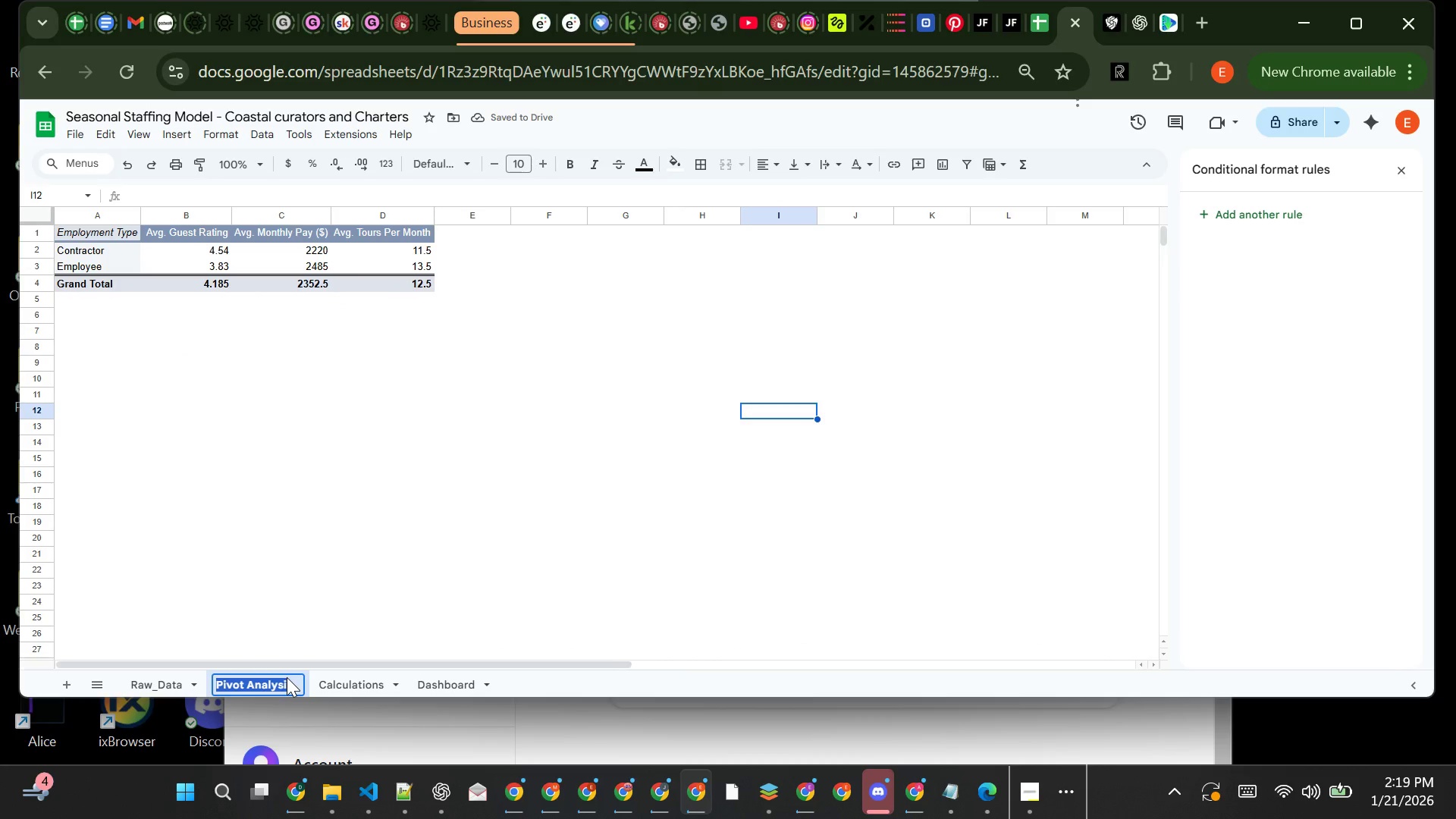 
left_click([287, 677])
 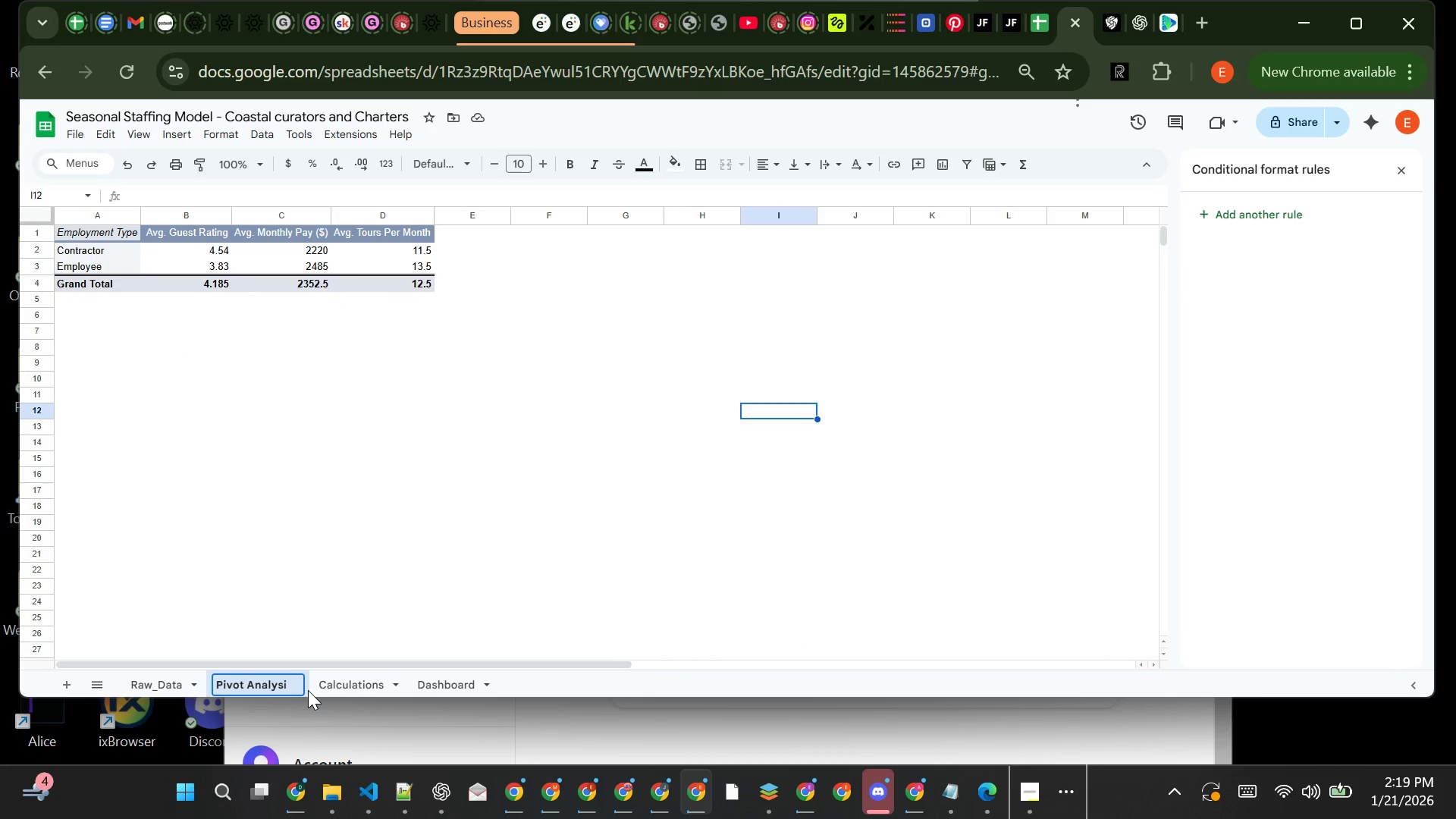 
key(S)
 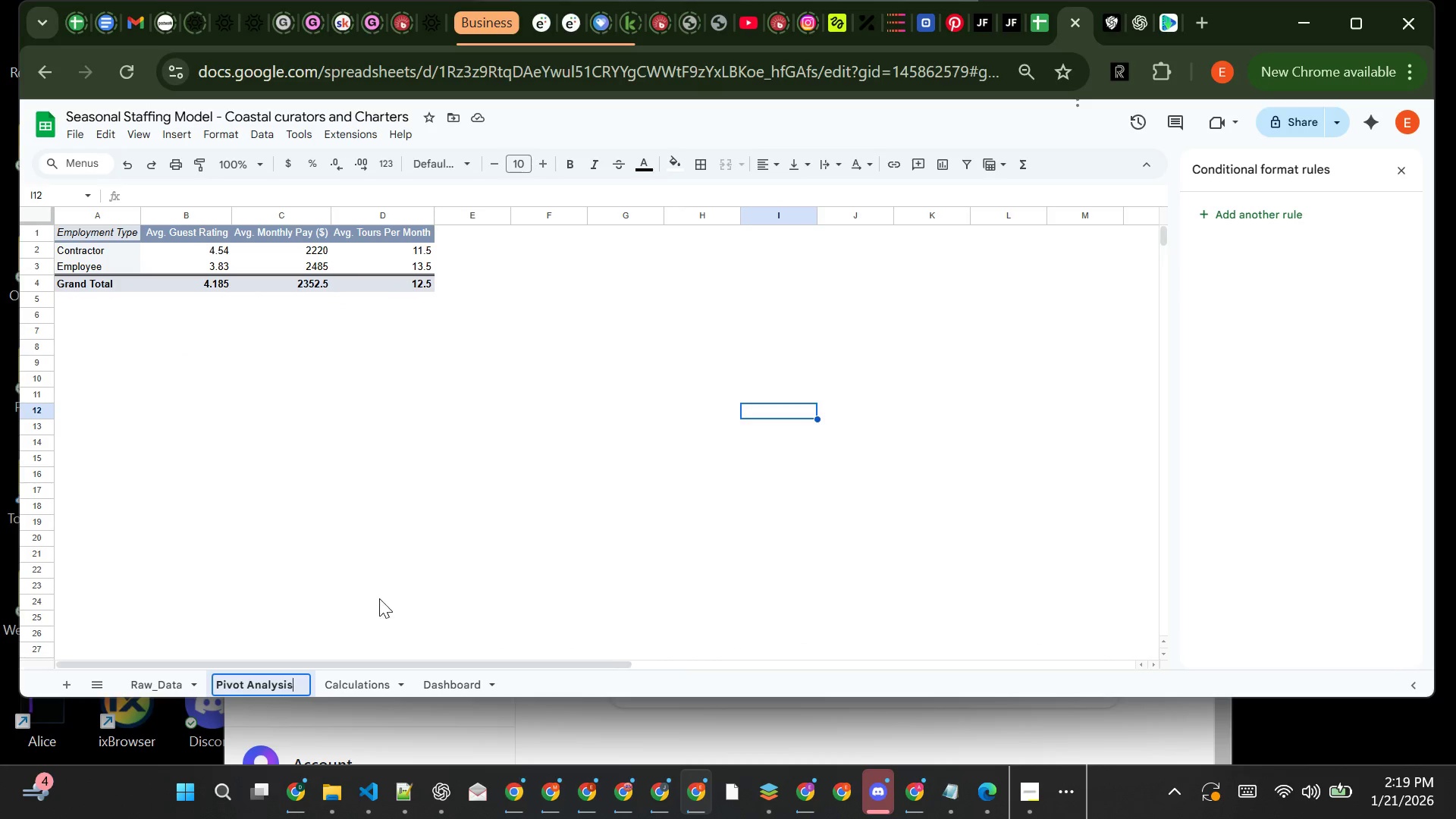 
left_click([388, 563])
 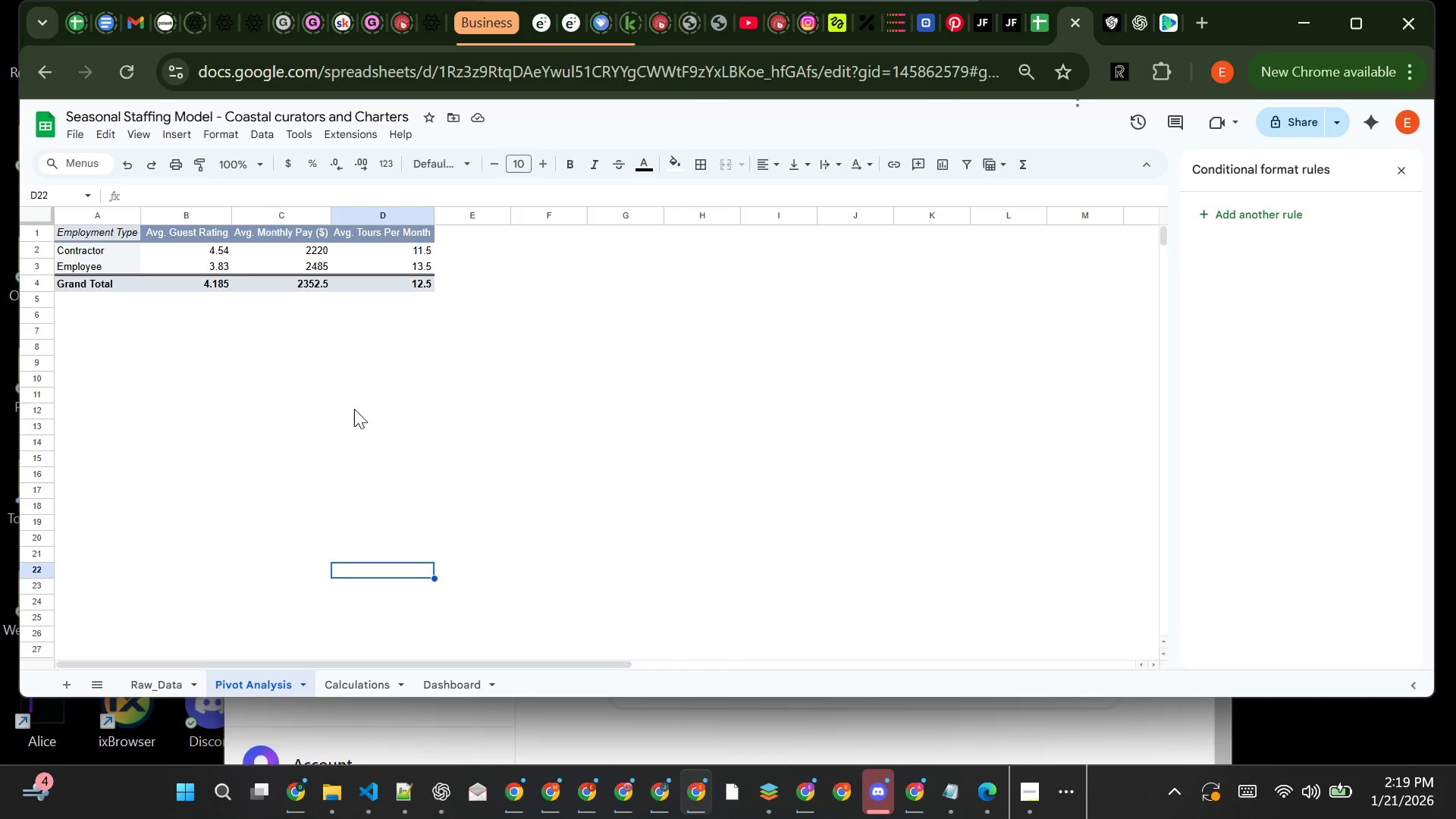 
wait(14.61)
 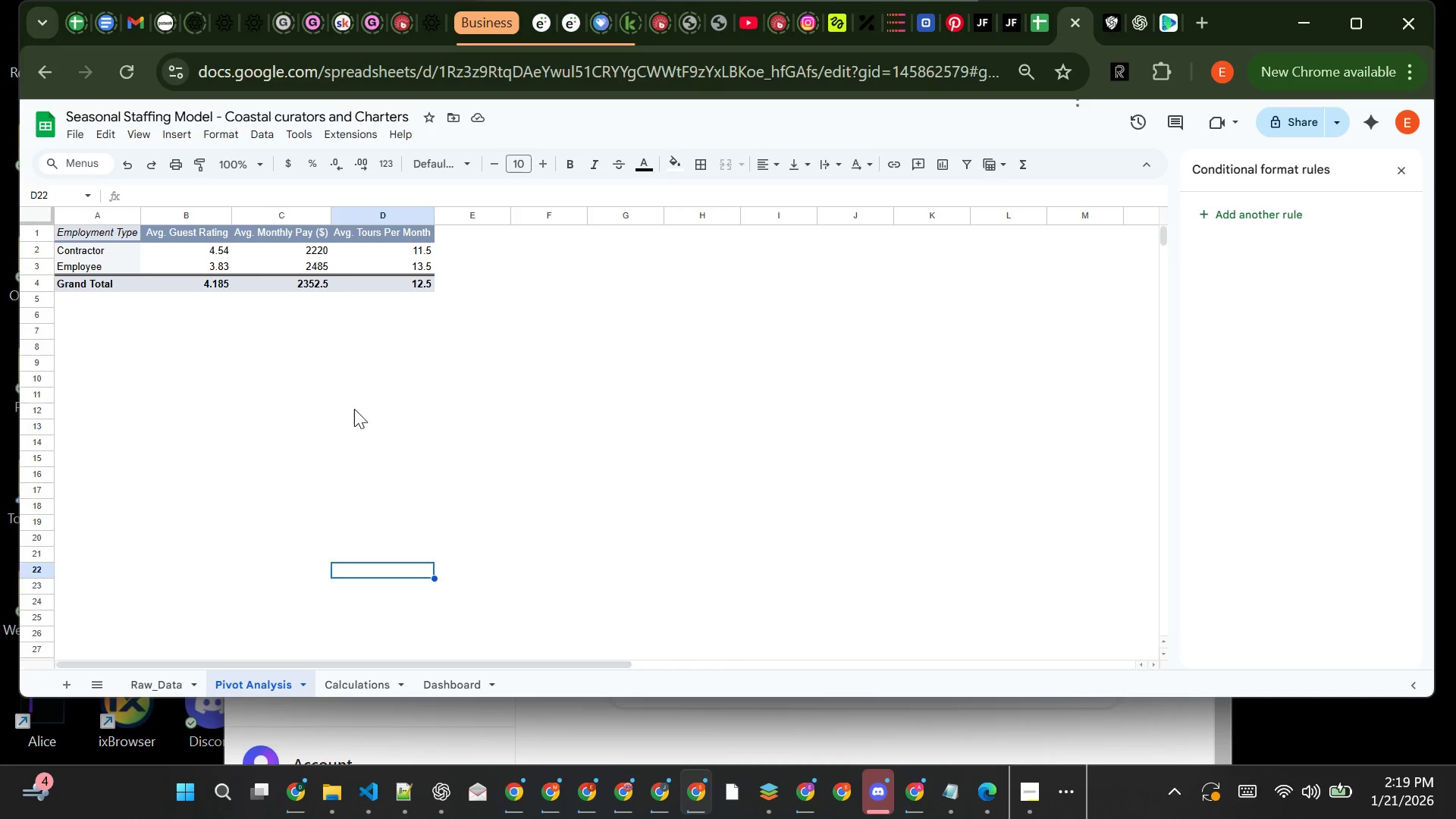 
left_click([277, 236])
 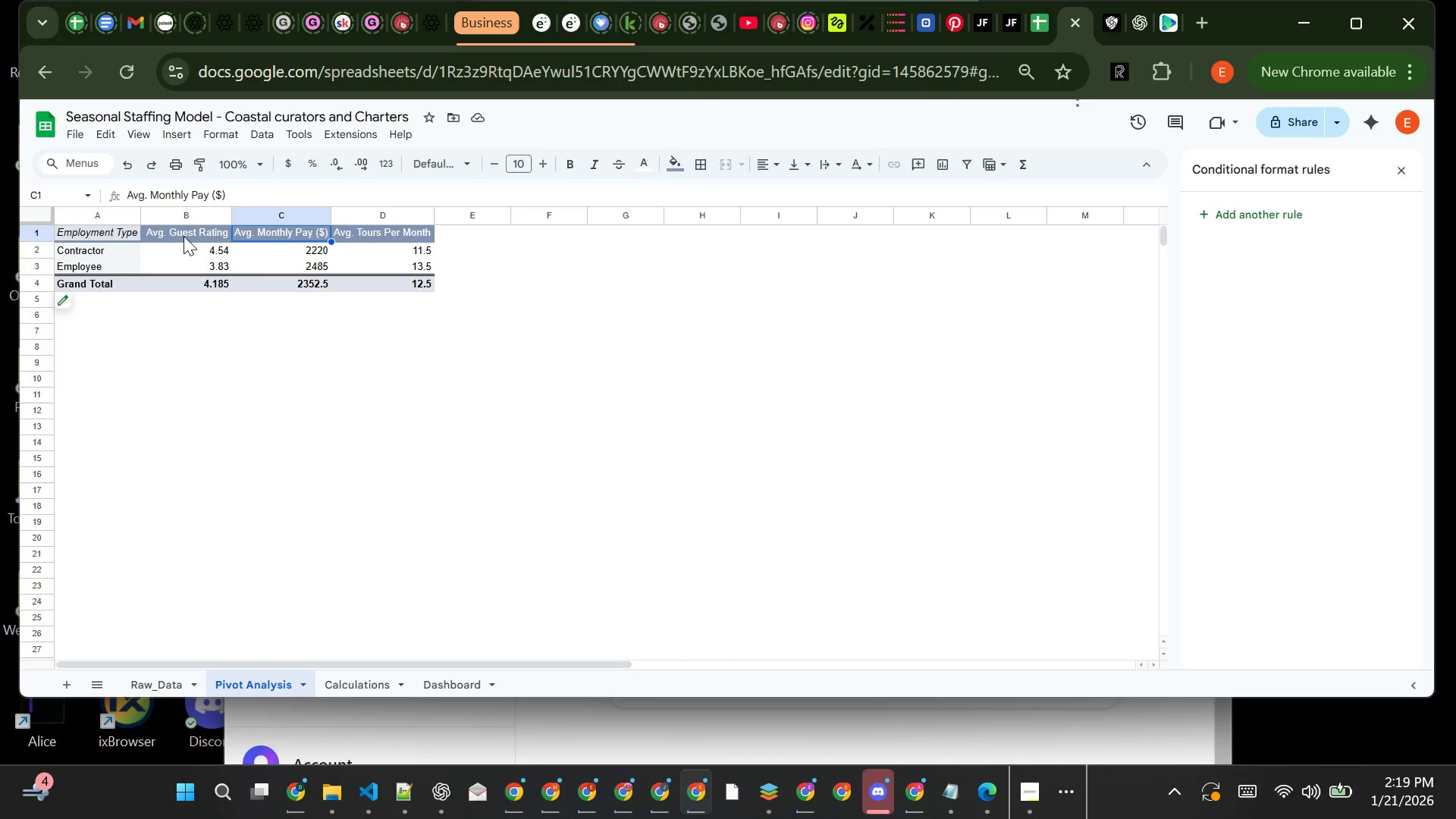 
left_click([188, 232])
 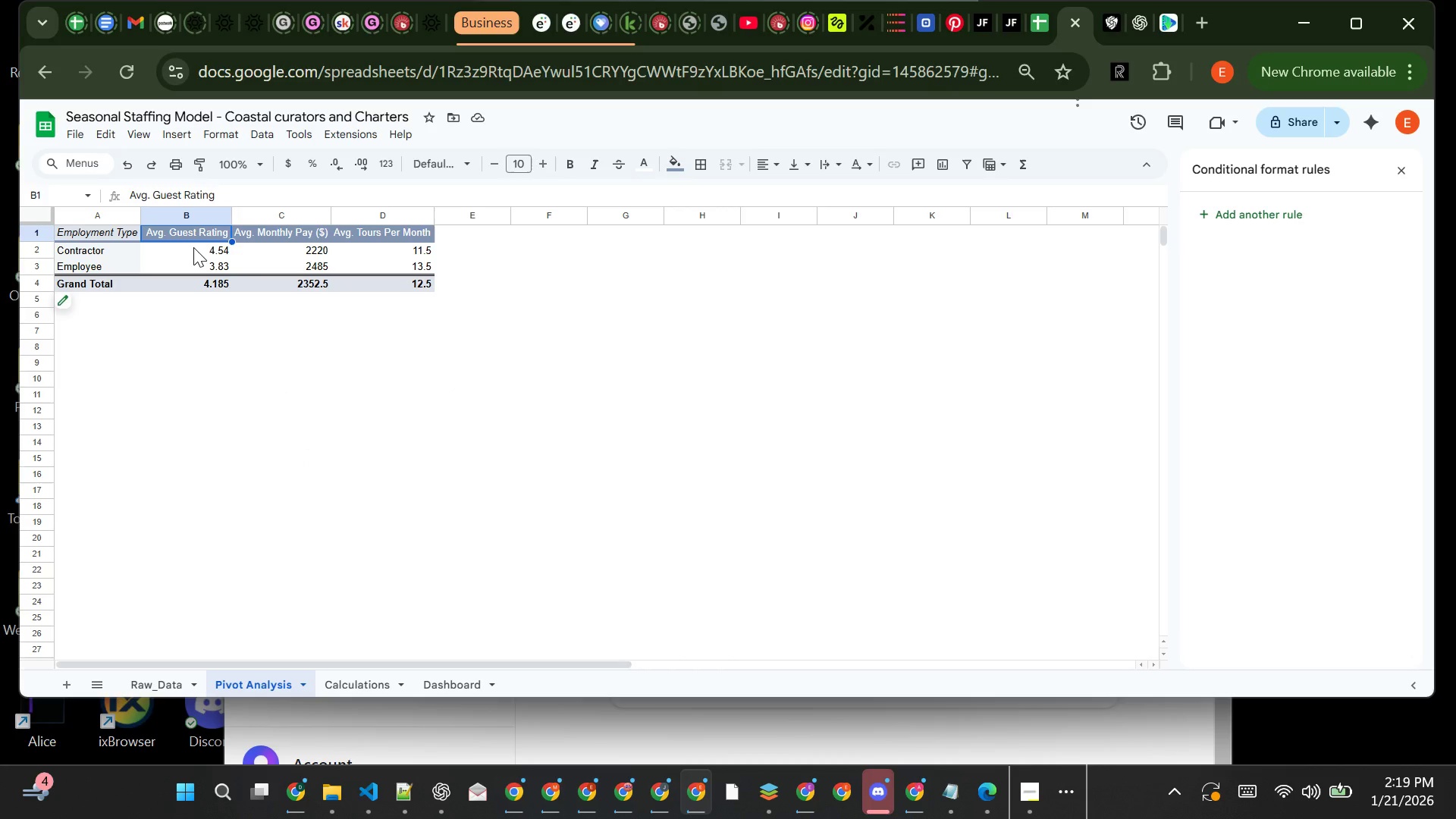 
right_click([193, 247])
 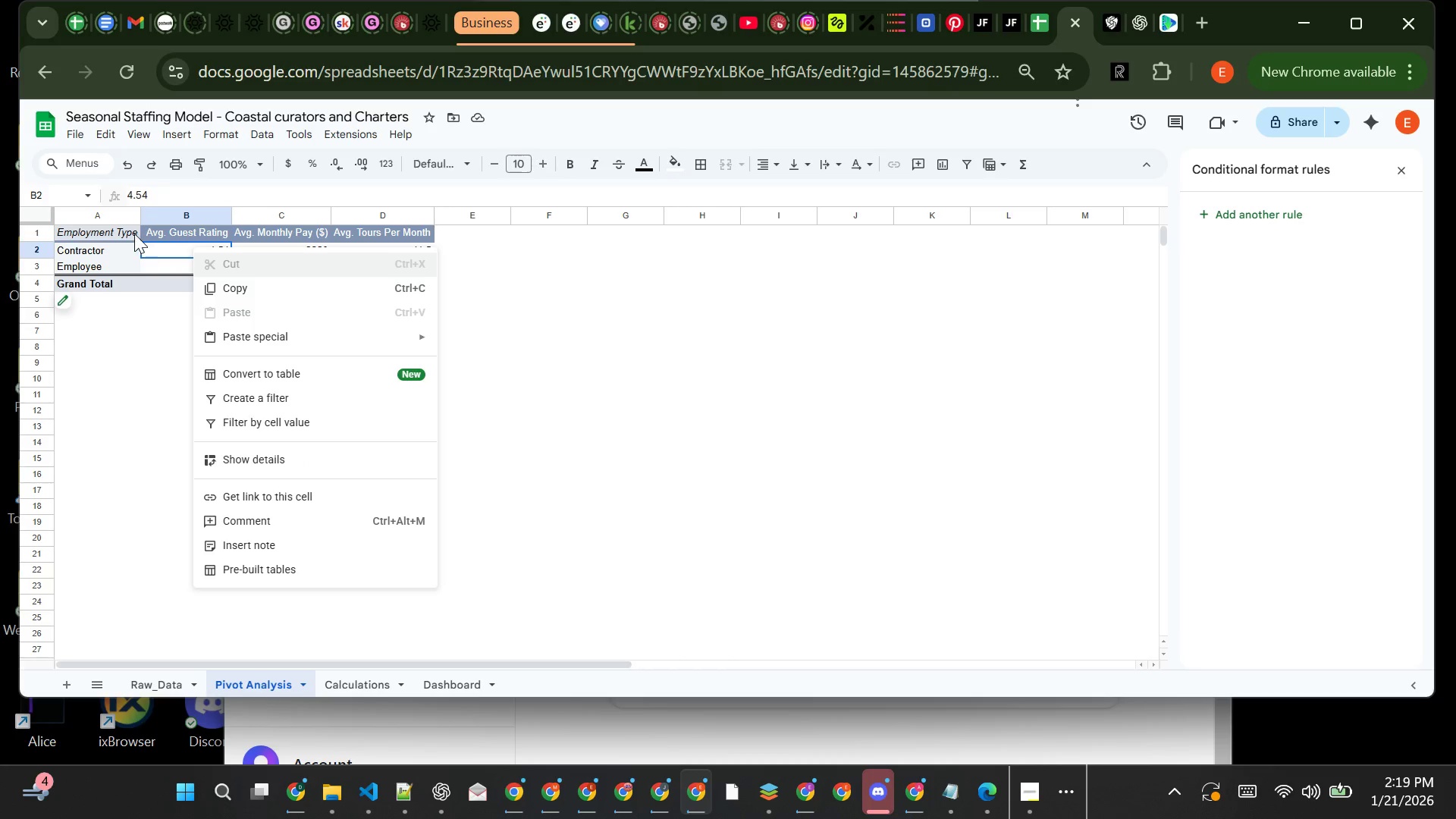 
left_click([119, 231])
 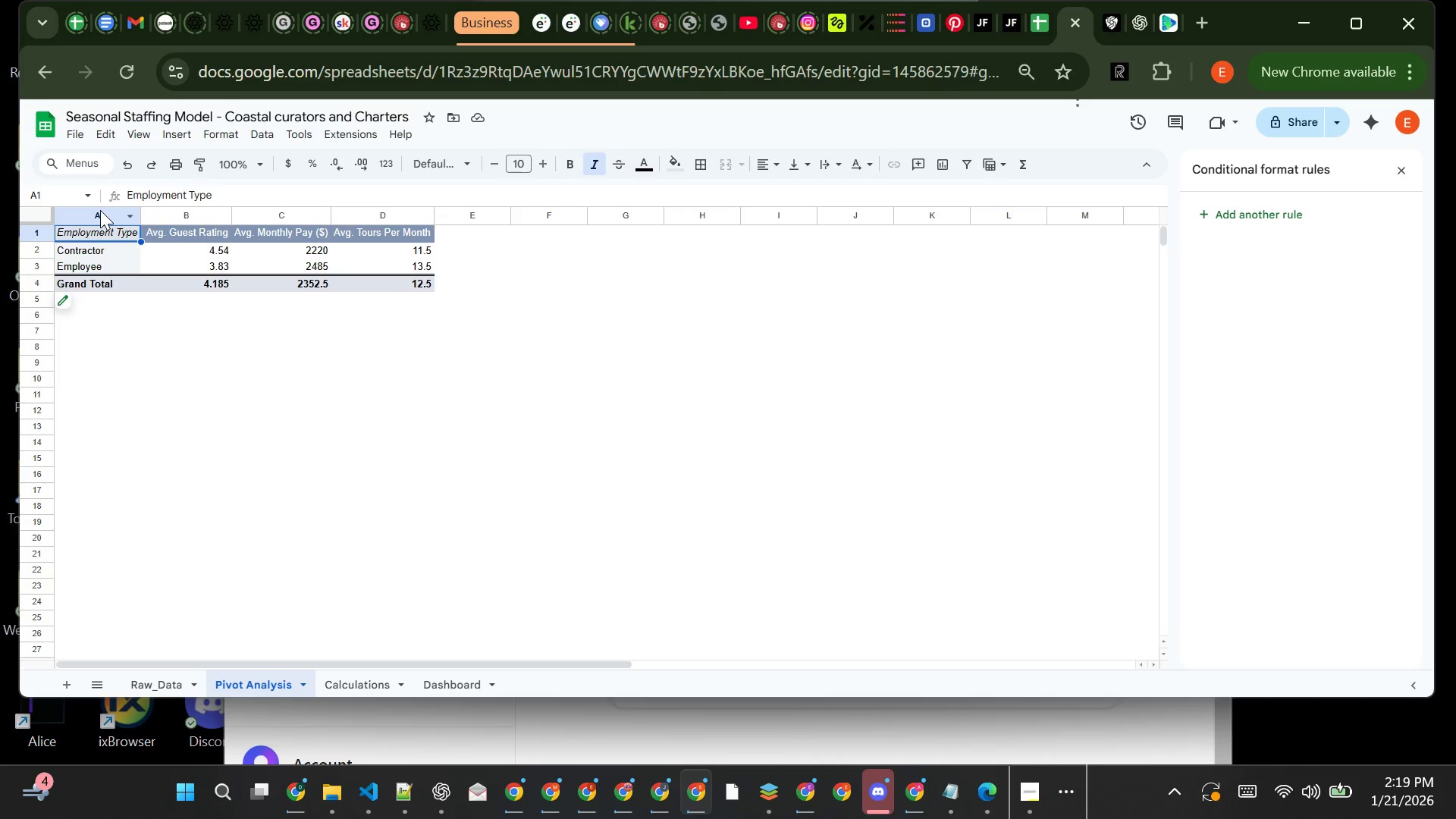 
key(Control+ControlLeft)
 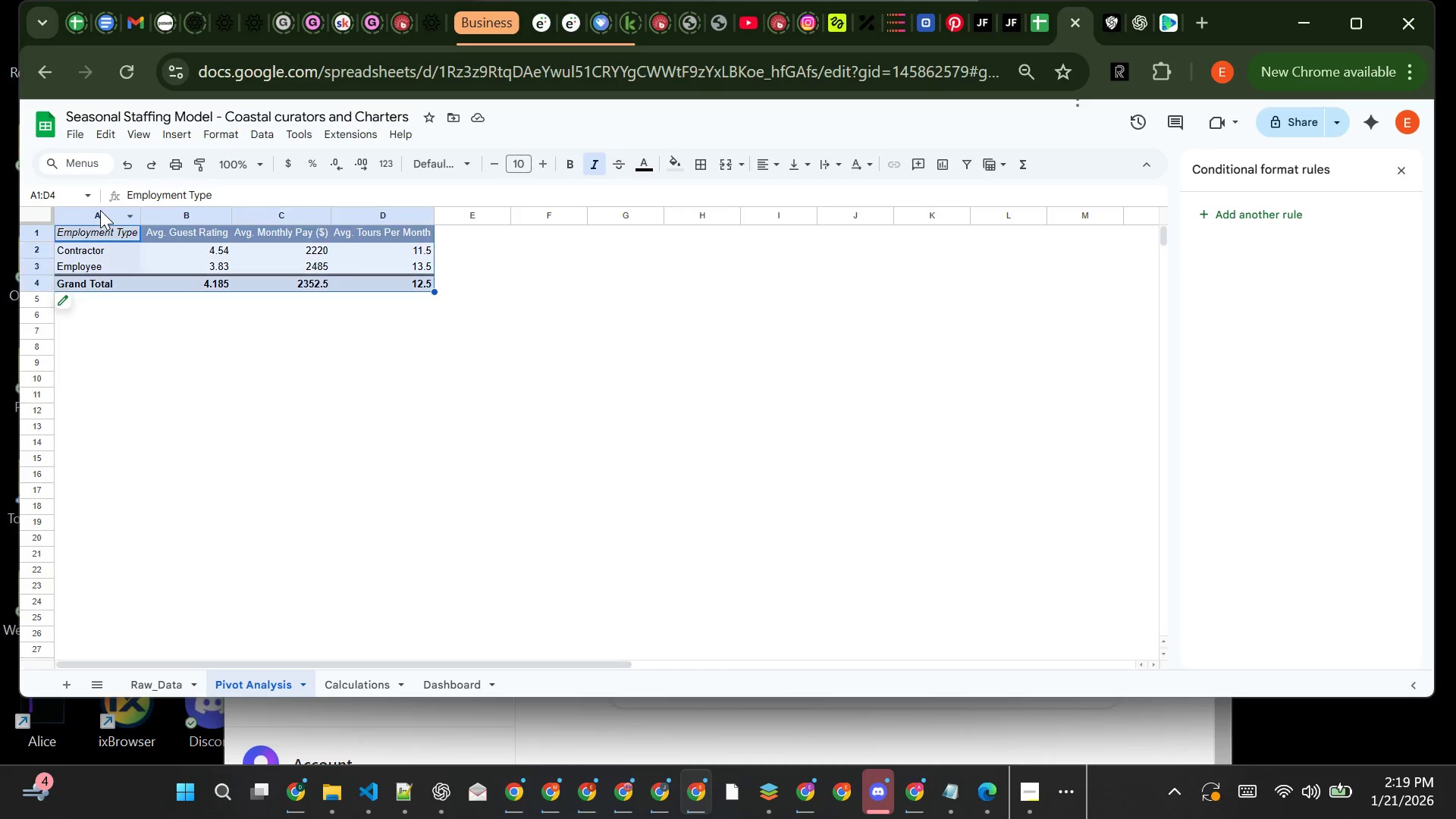 
key(Control+A)
 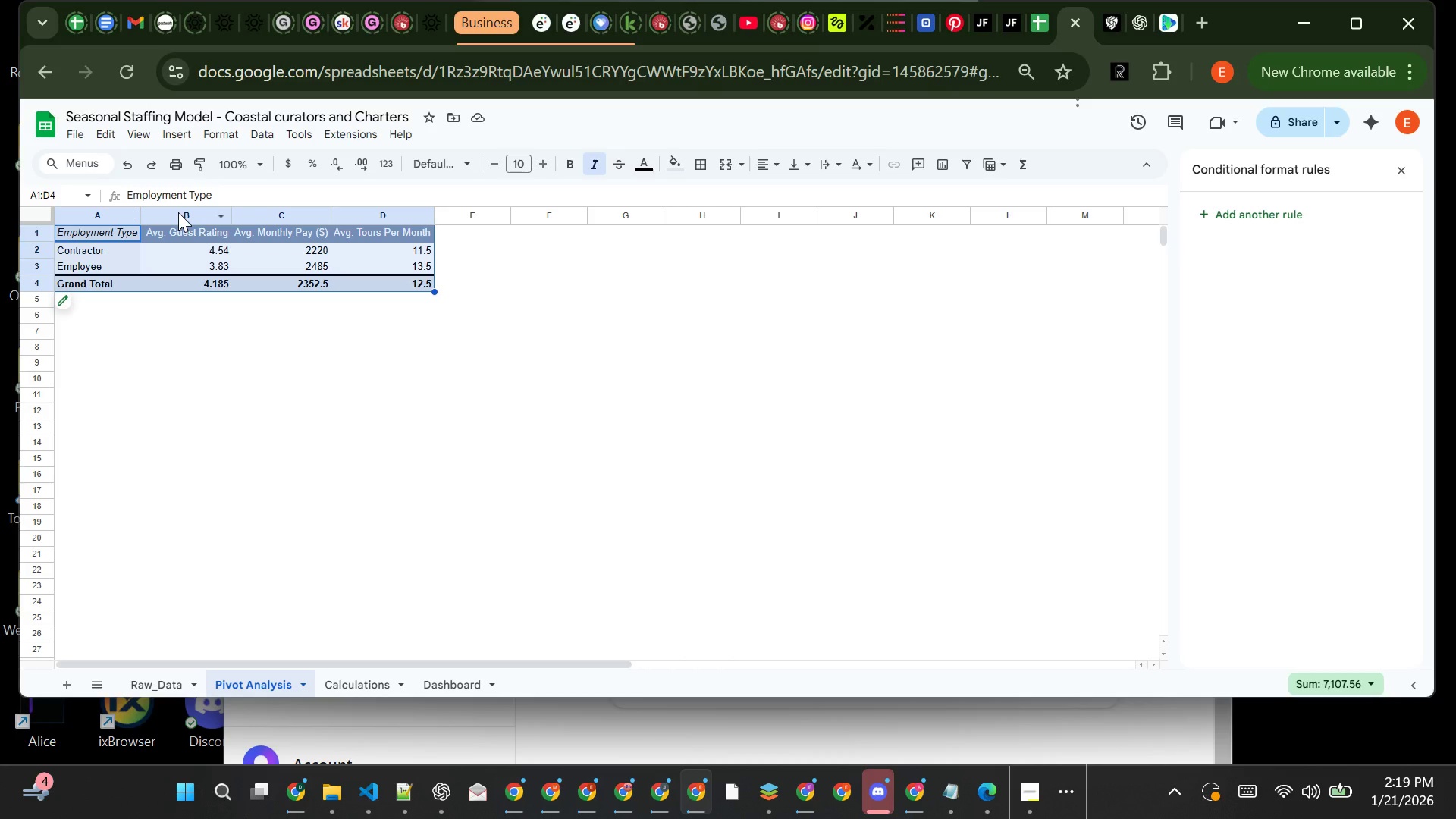 
wait(10.94)
 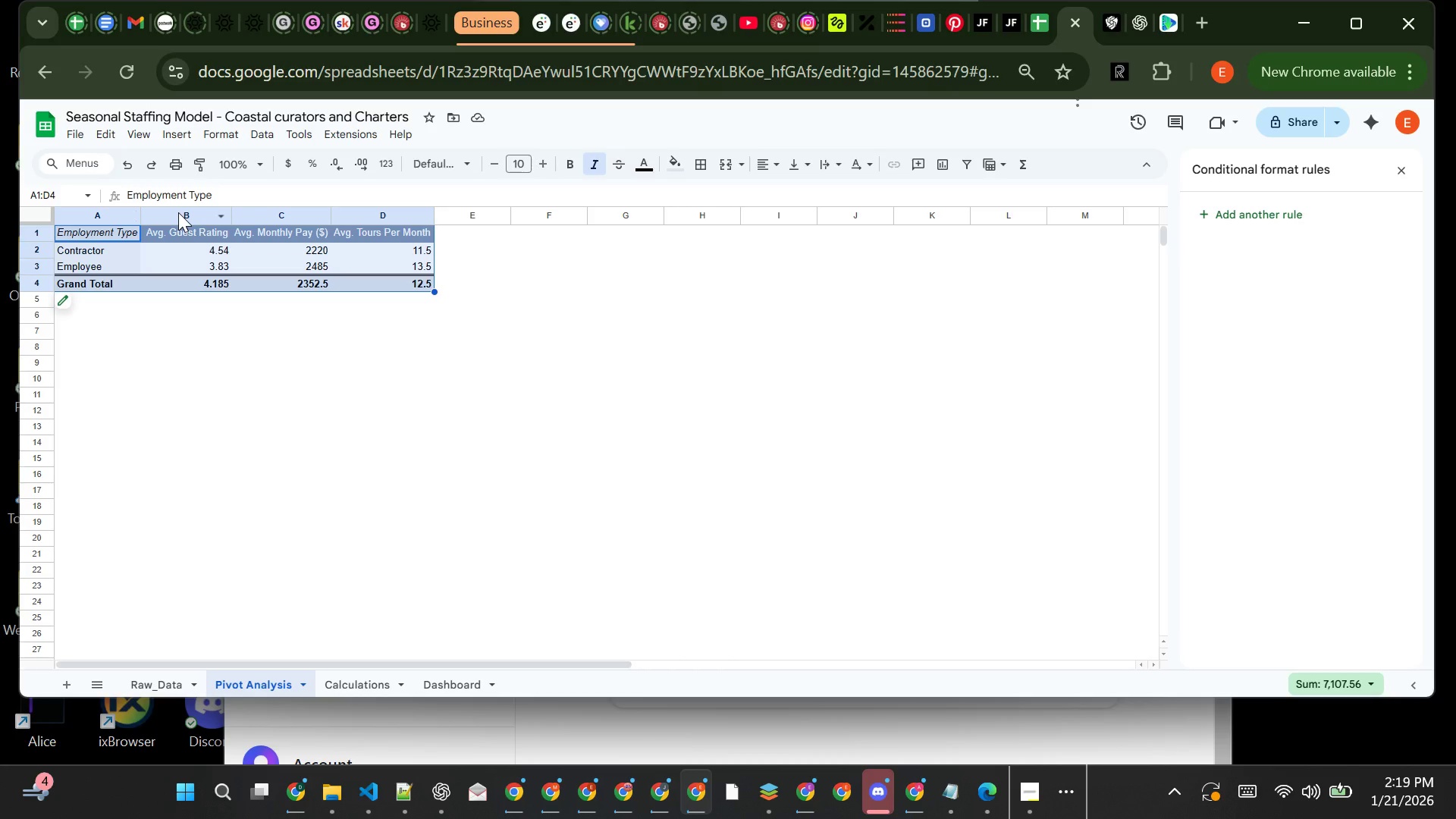 
right_click([165, 231])
 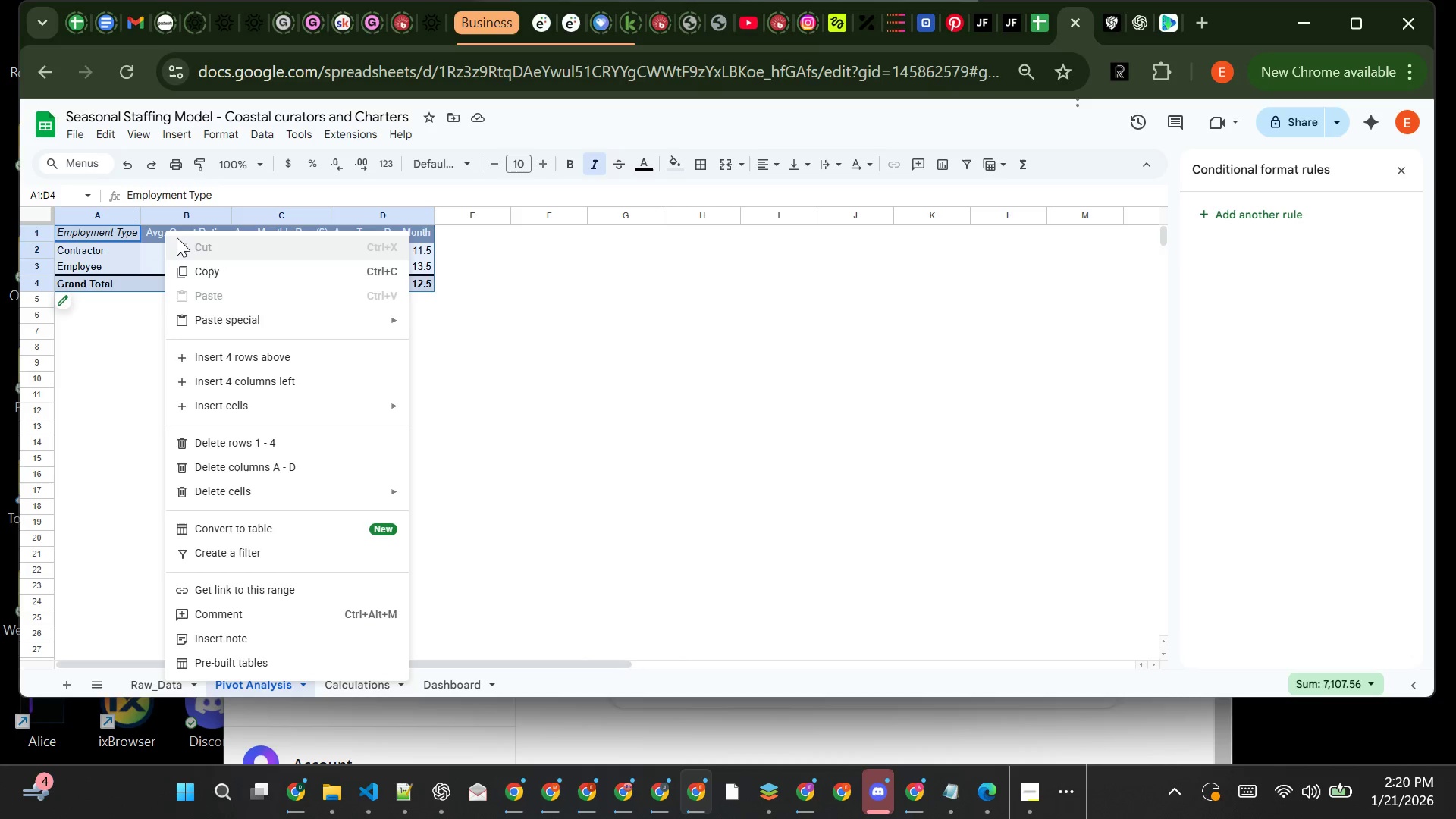 
mouse_move([309, 491])
 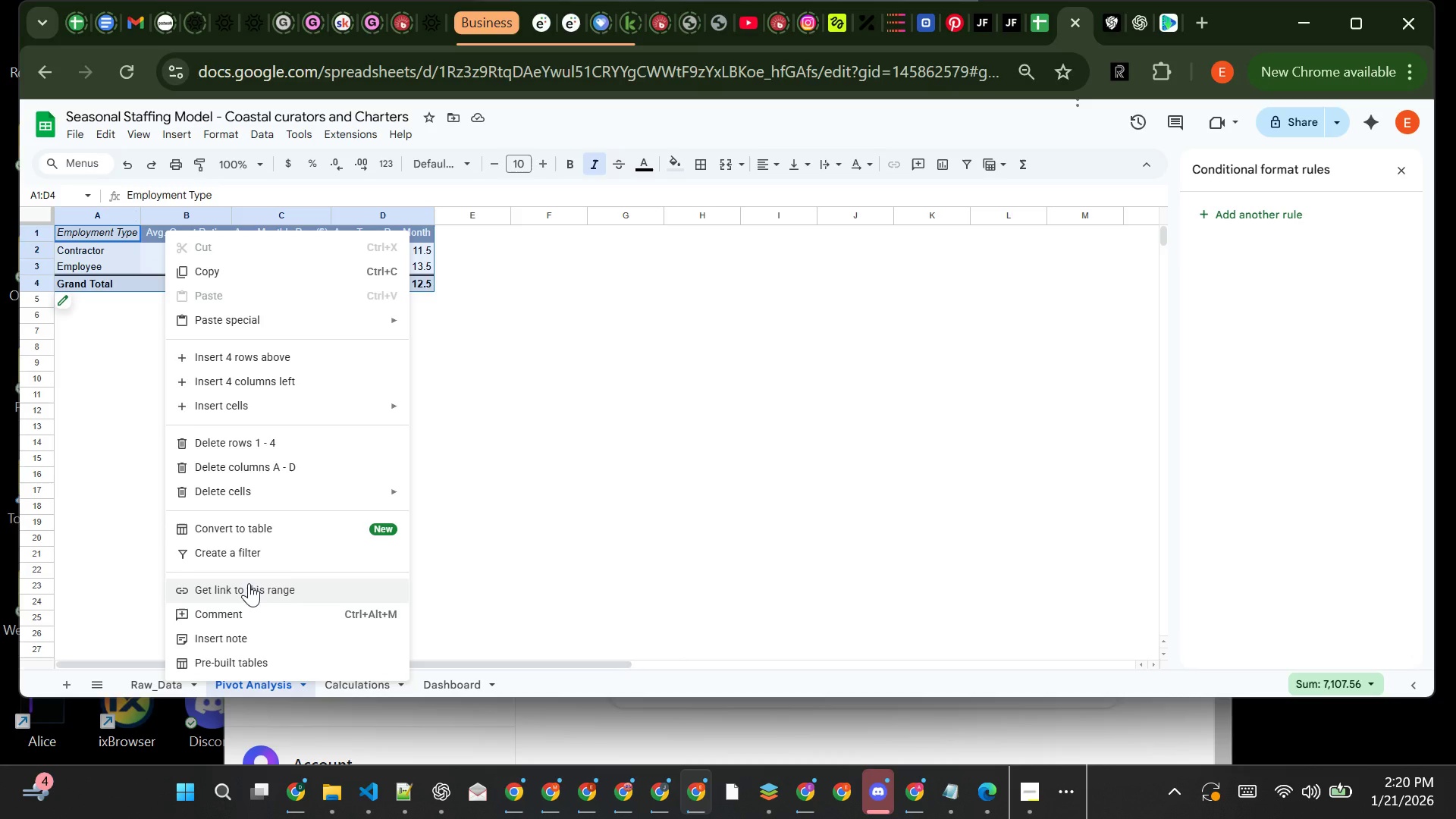 
left_click([527, 434])
 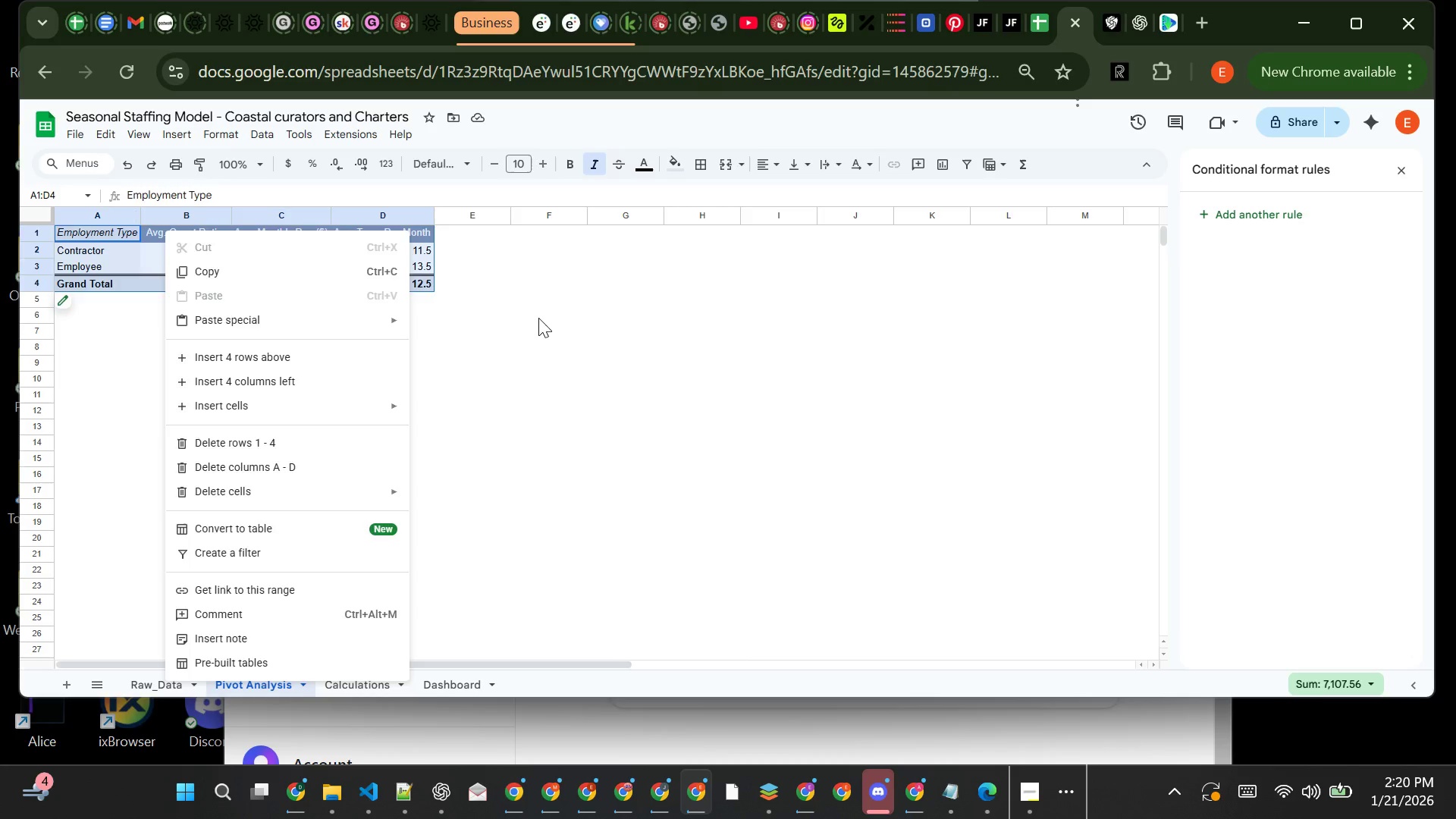 
left_click([539, 322])
 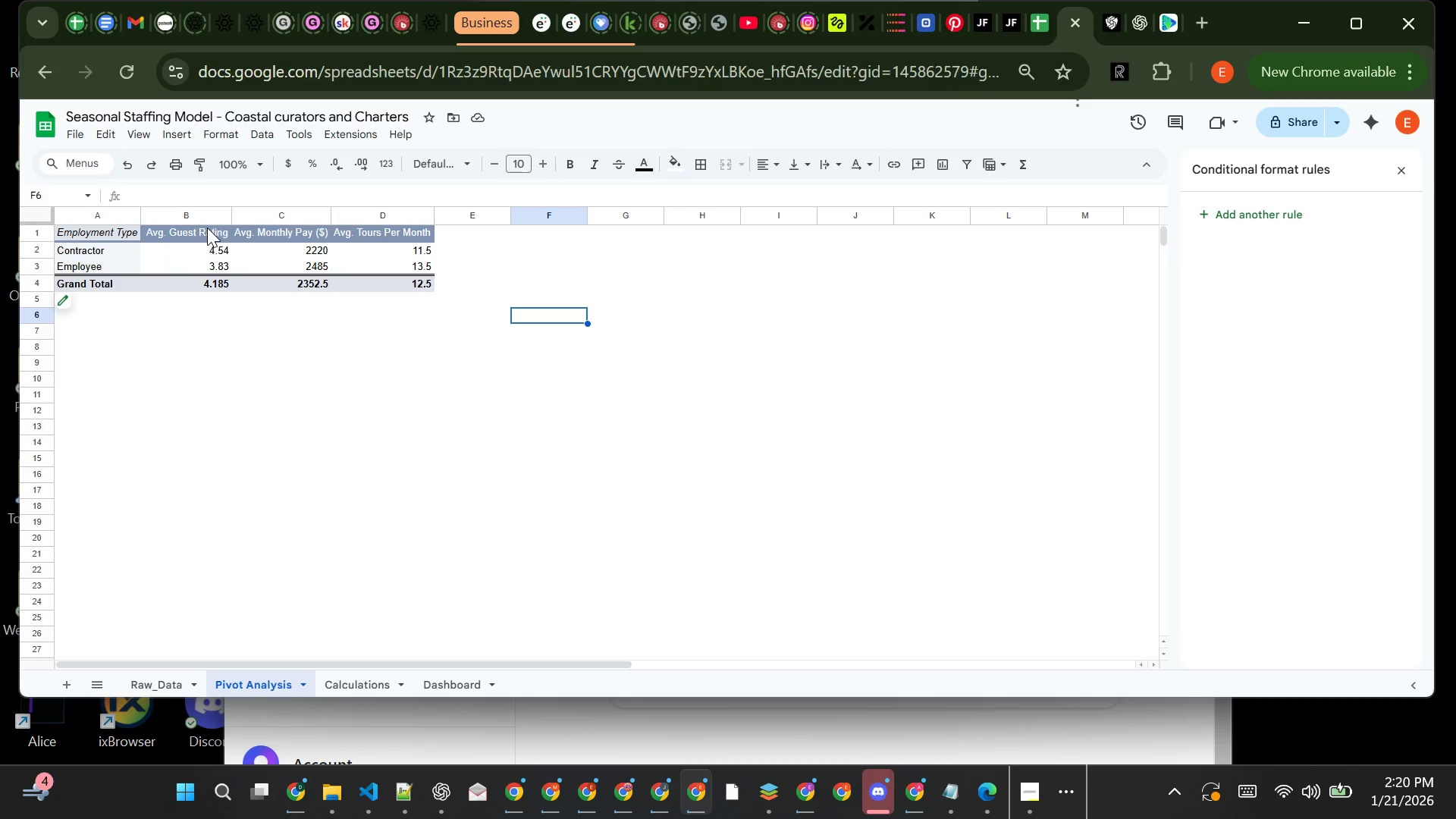 
left_click([202, 228])
 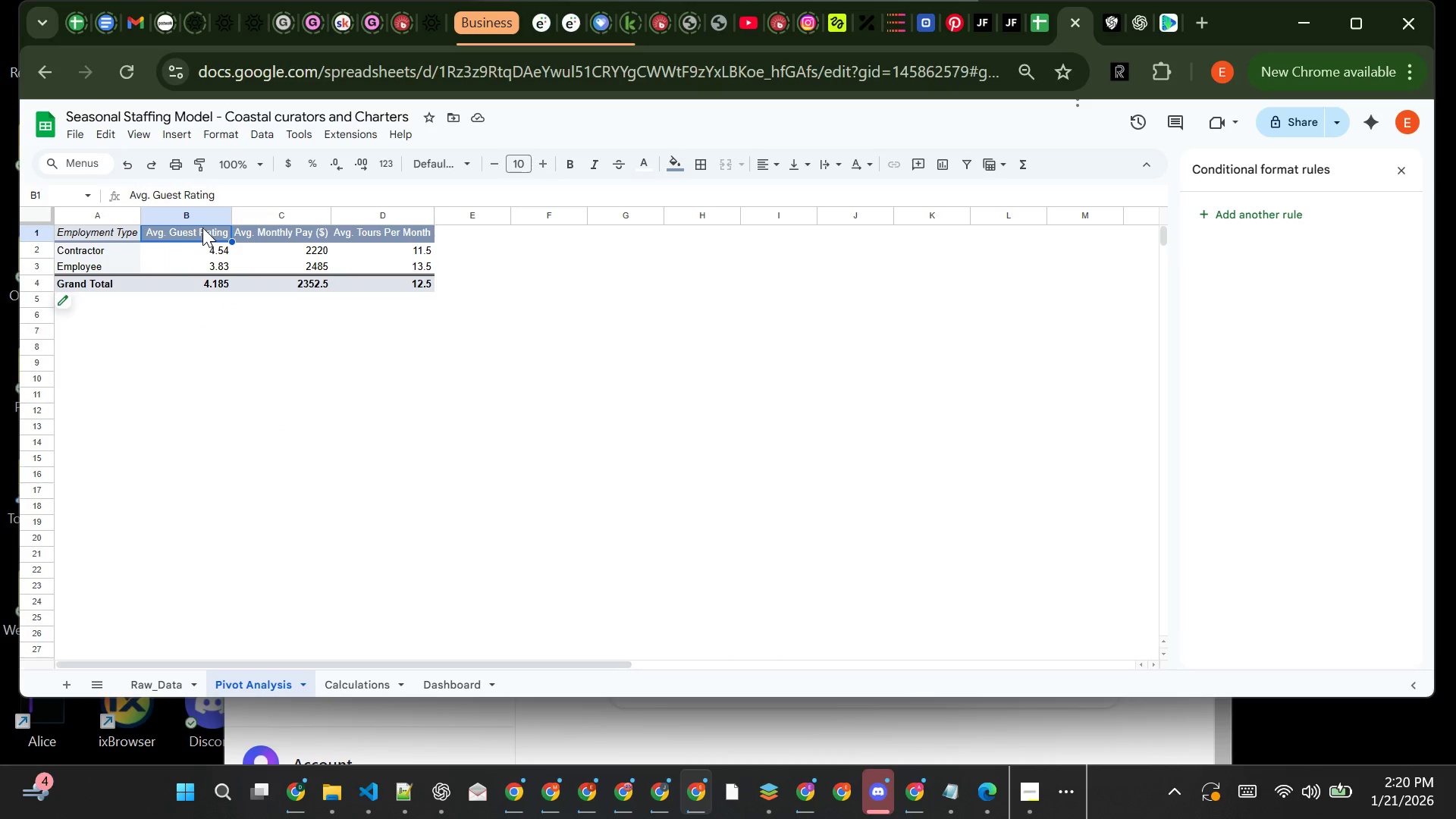 
wait(8.19)
 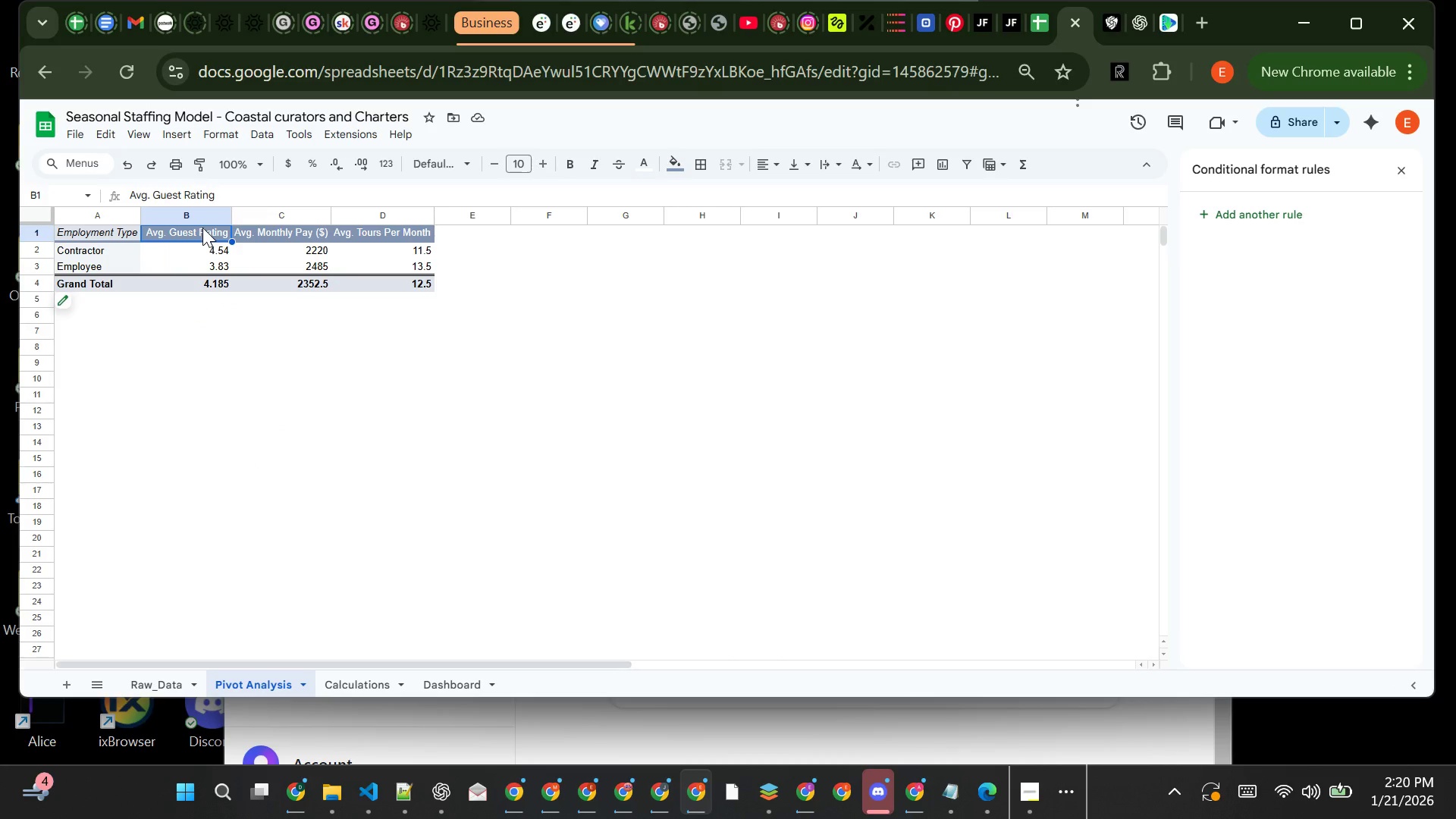 
left_click([1401, 174])
 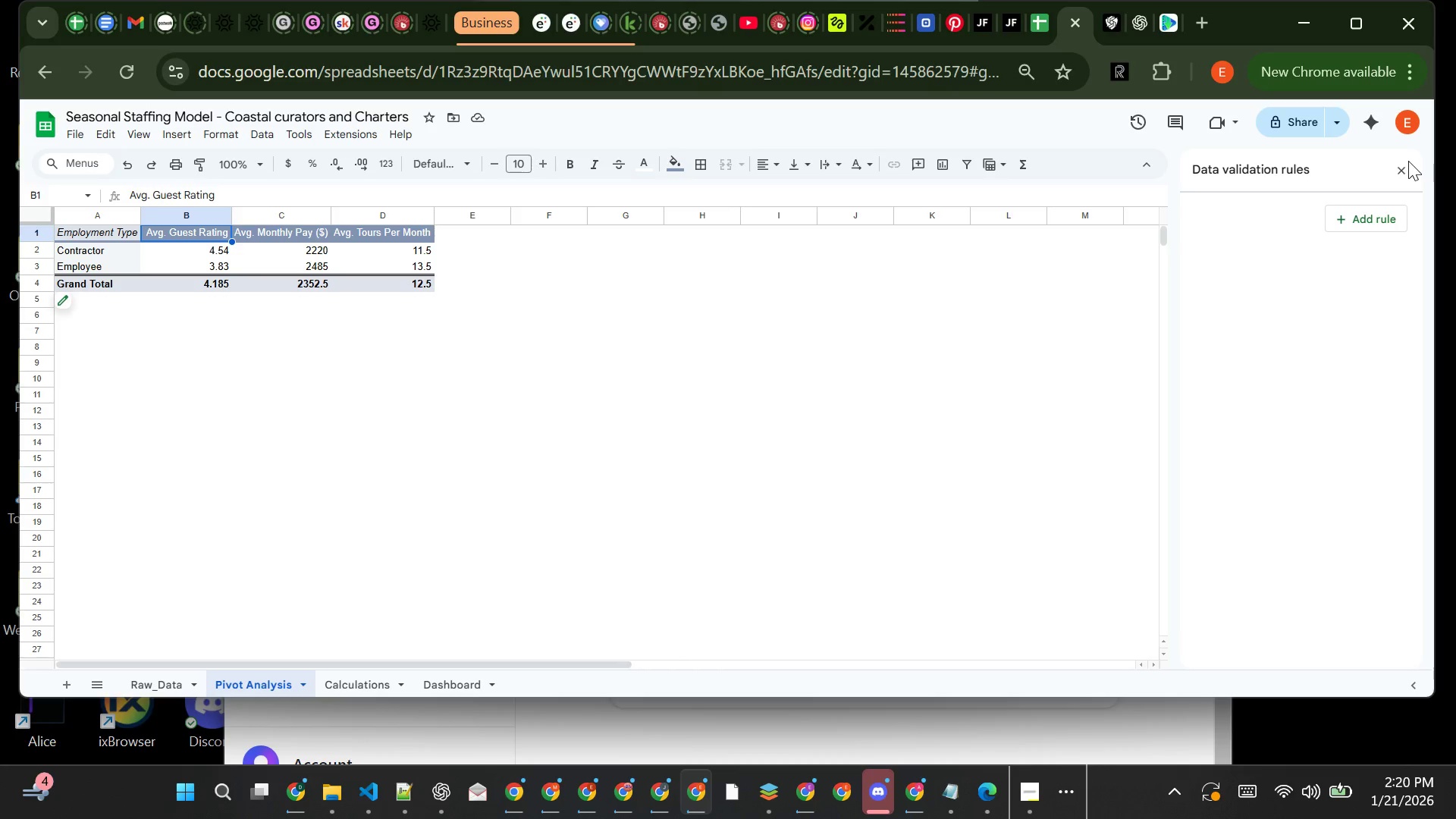 
left_click([1404, 171])
 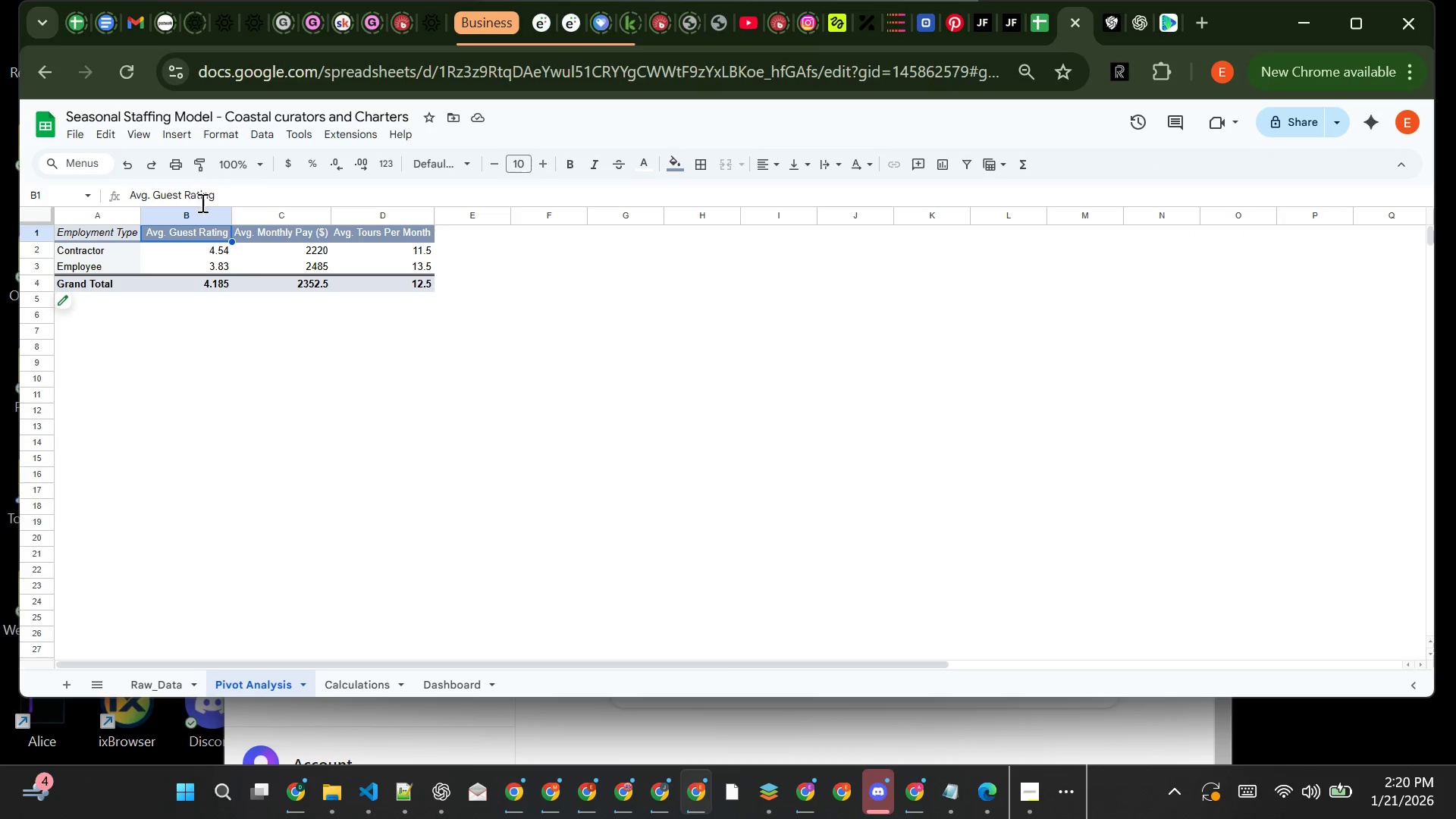 
left_click([114, 231])
 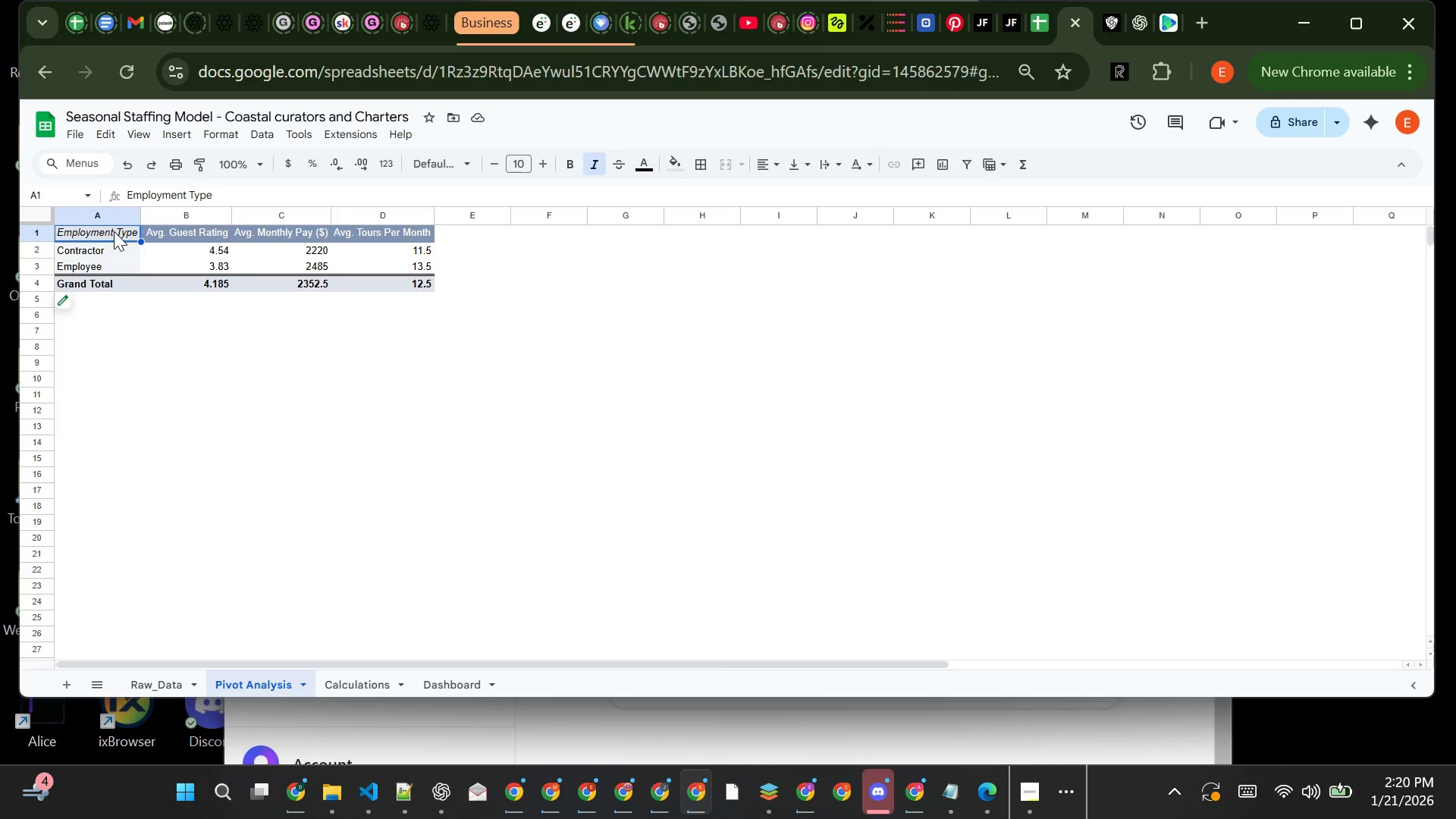 
double_click([114, 231])
 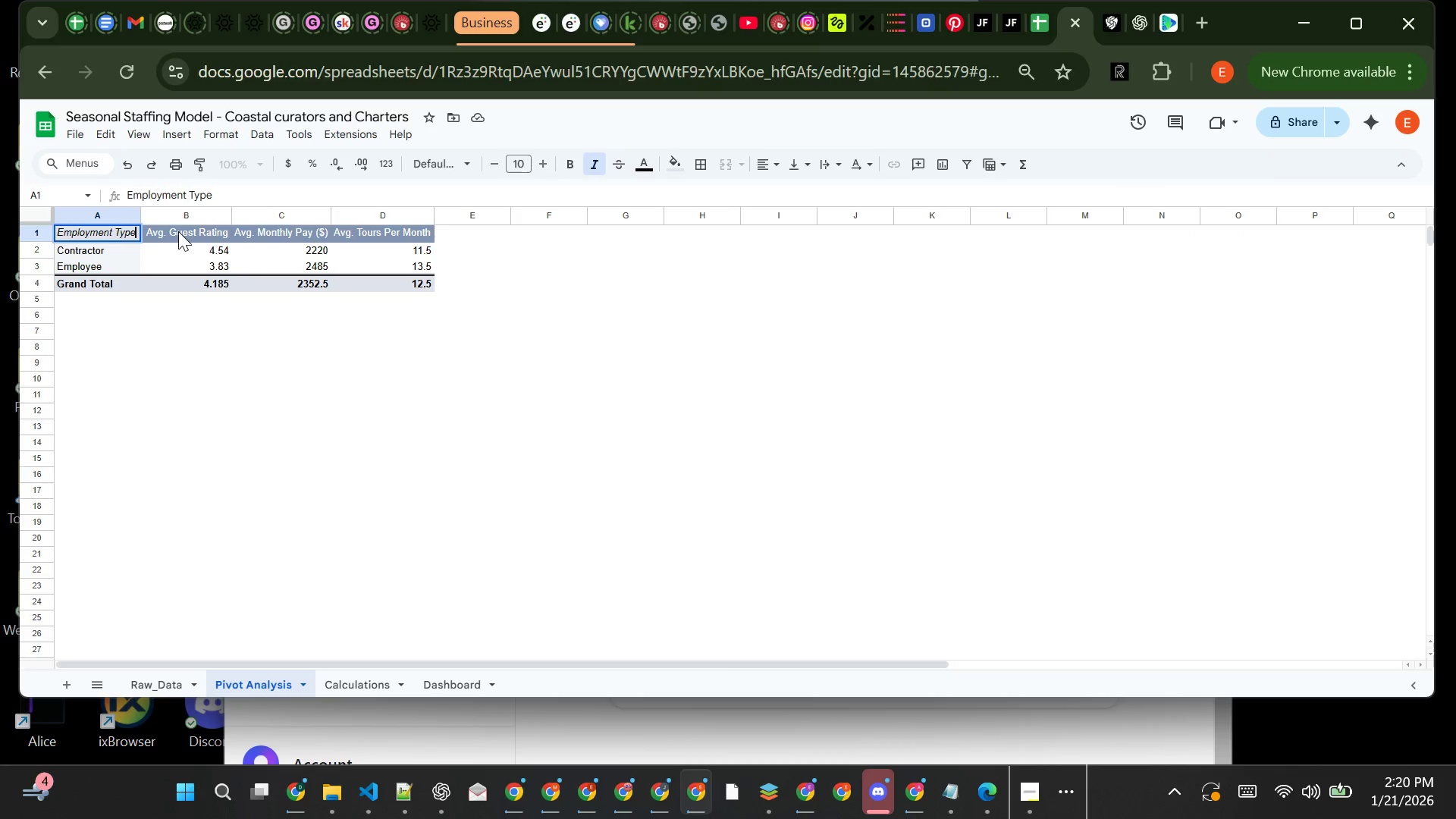 
double_click([179, 231])
 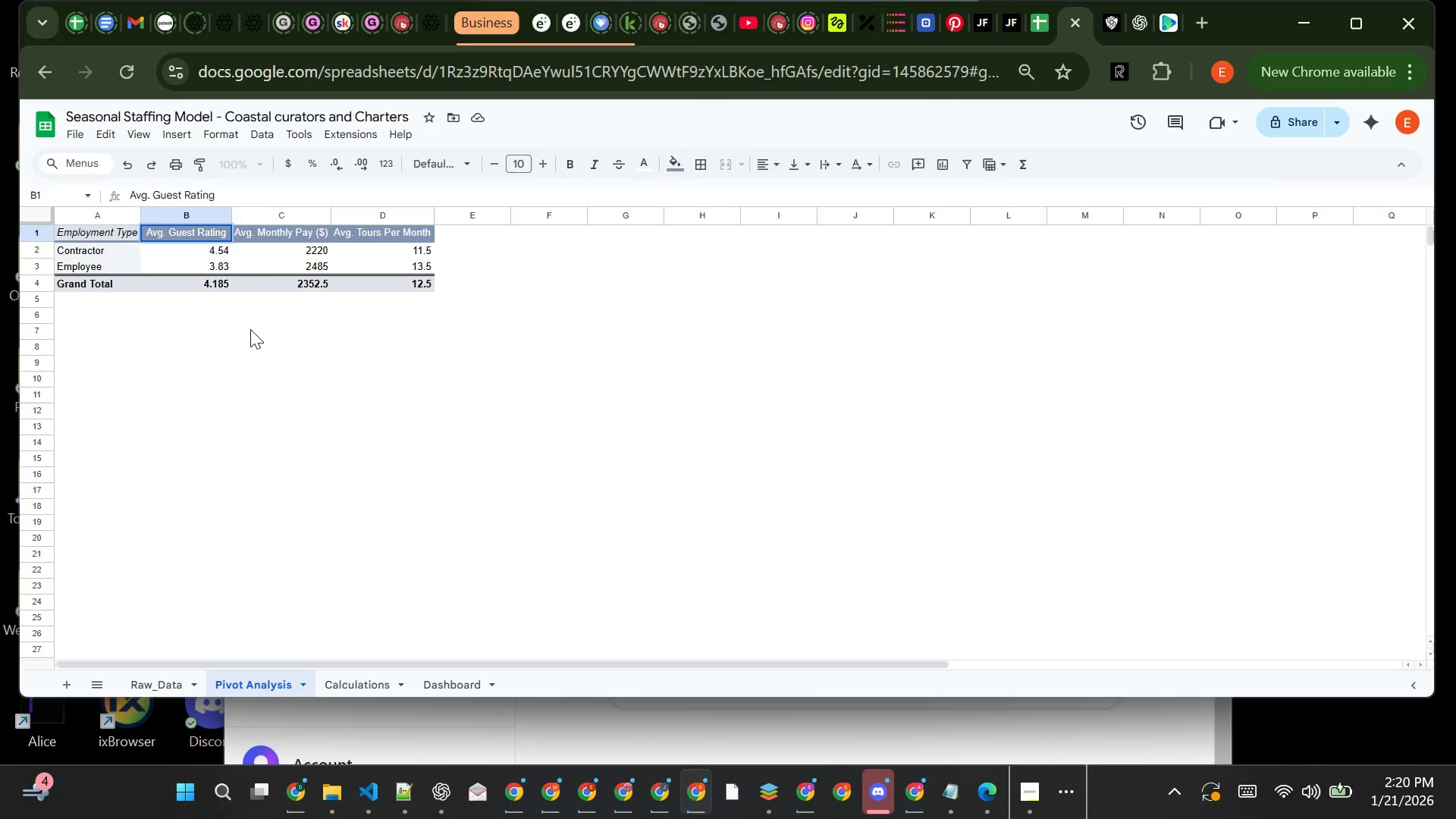 
left_click([259, 341])
 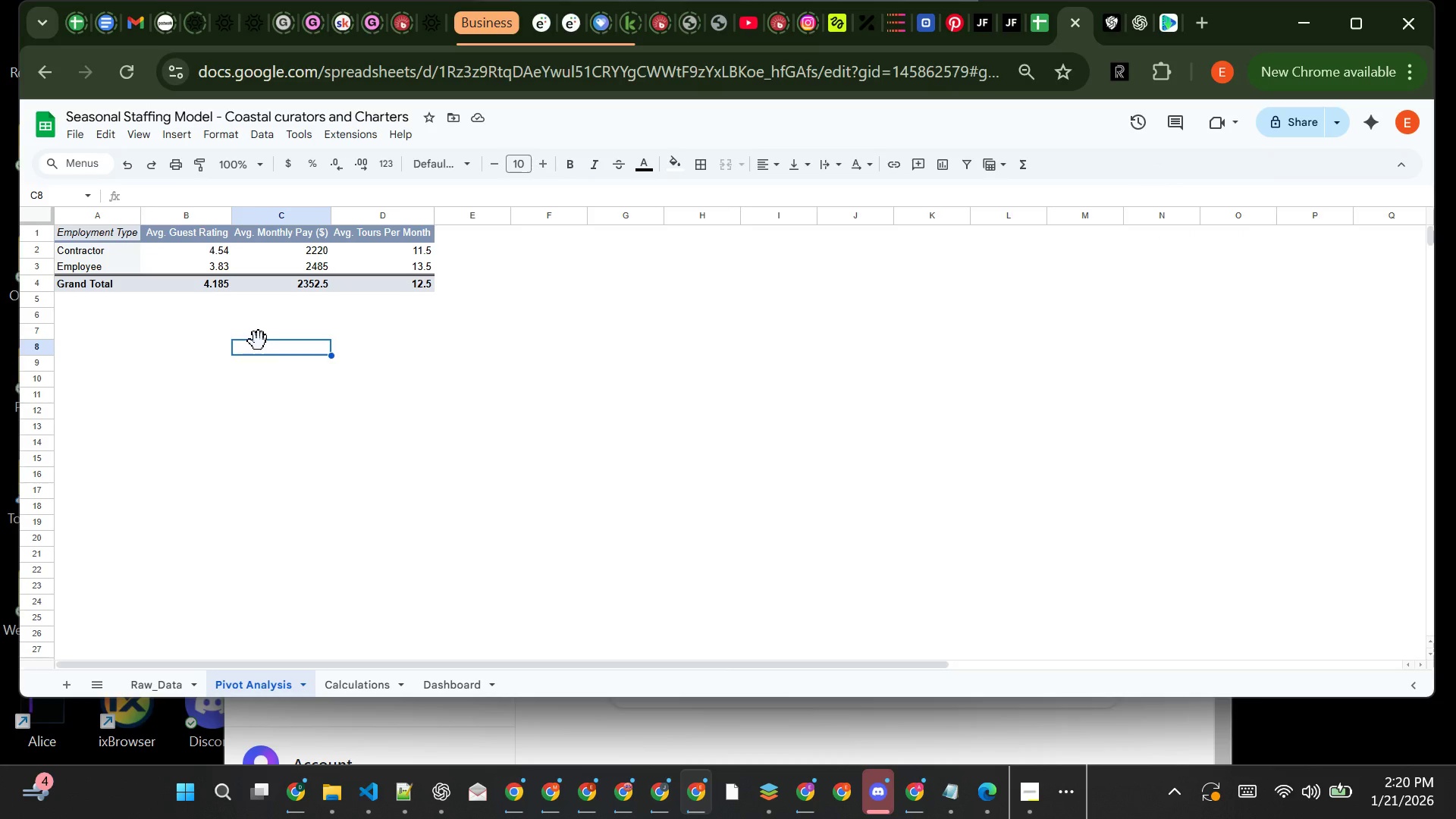 
wait(17.12)
 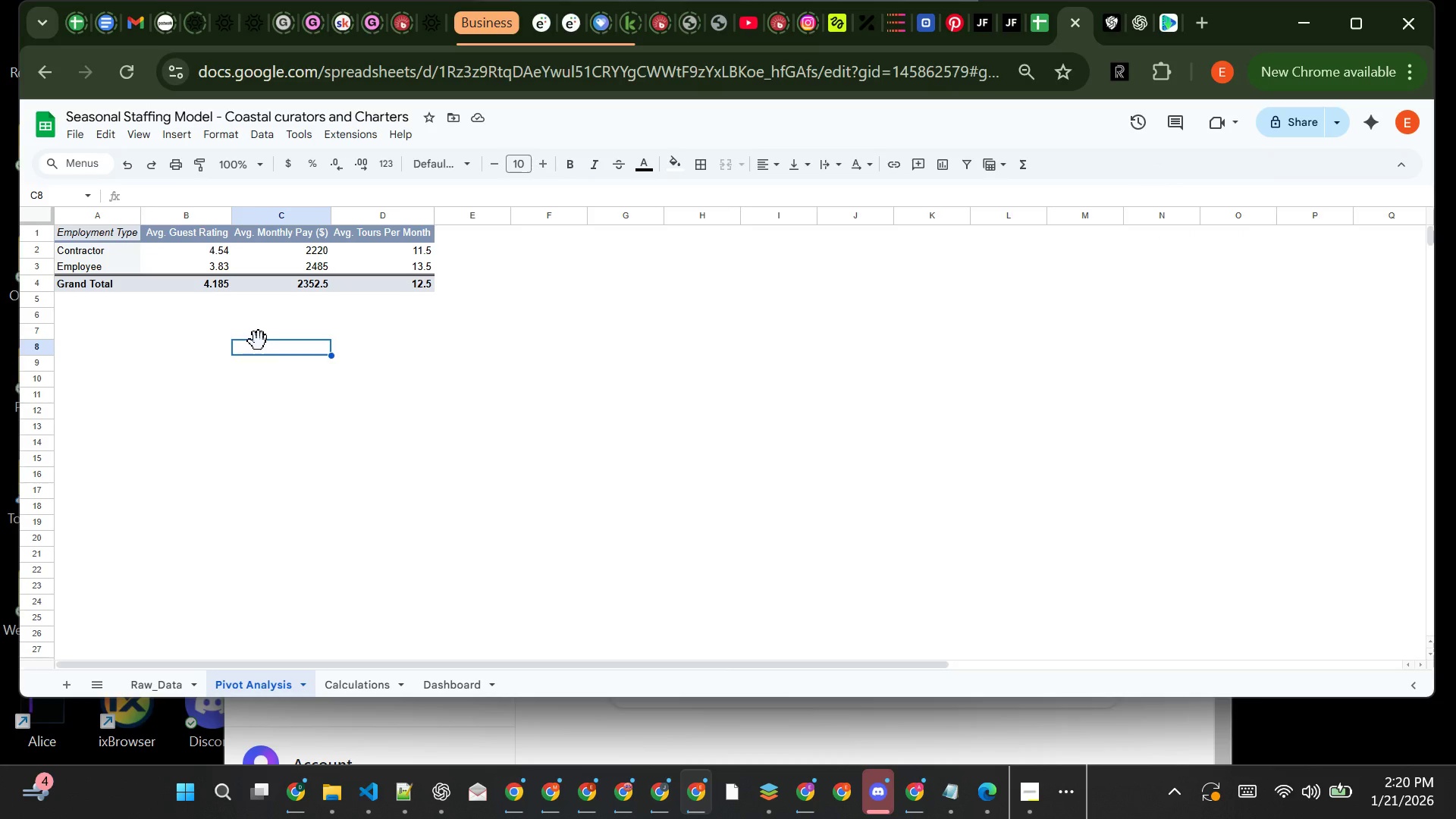 
left_click_drag(start_coordinate=[259, 341], to_coordinate=[783, 772])
 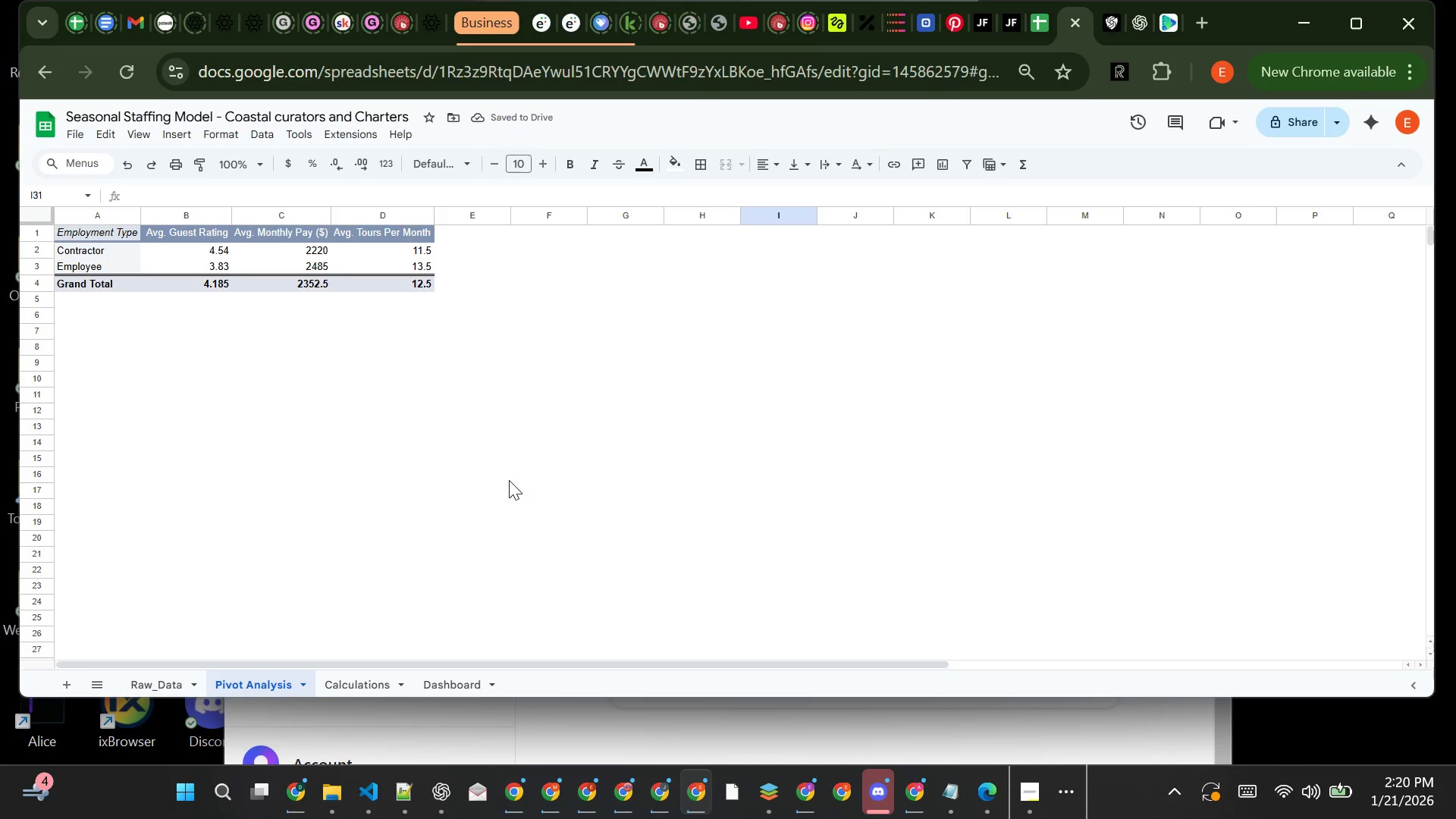 
left_click([657, 729])